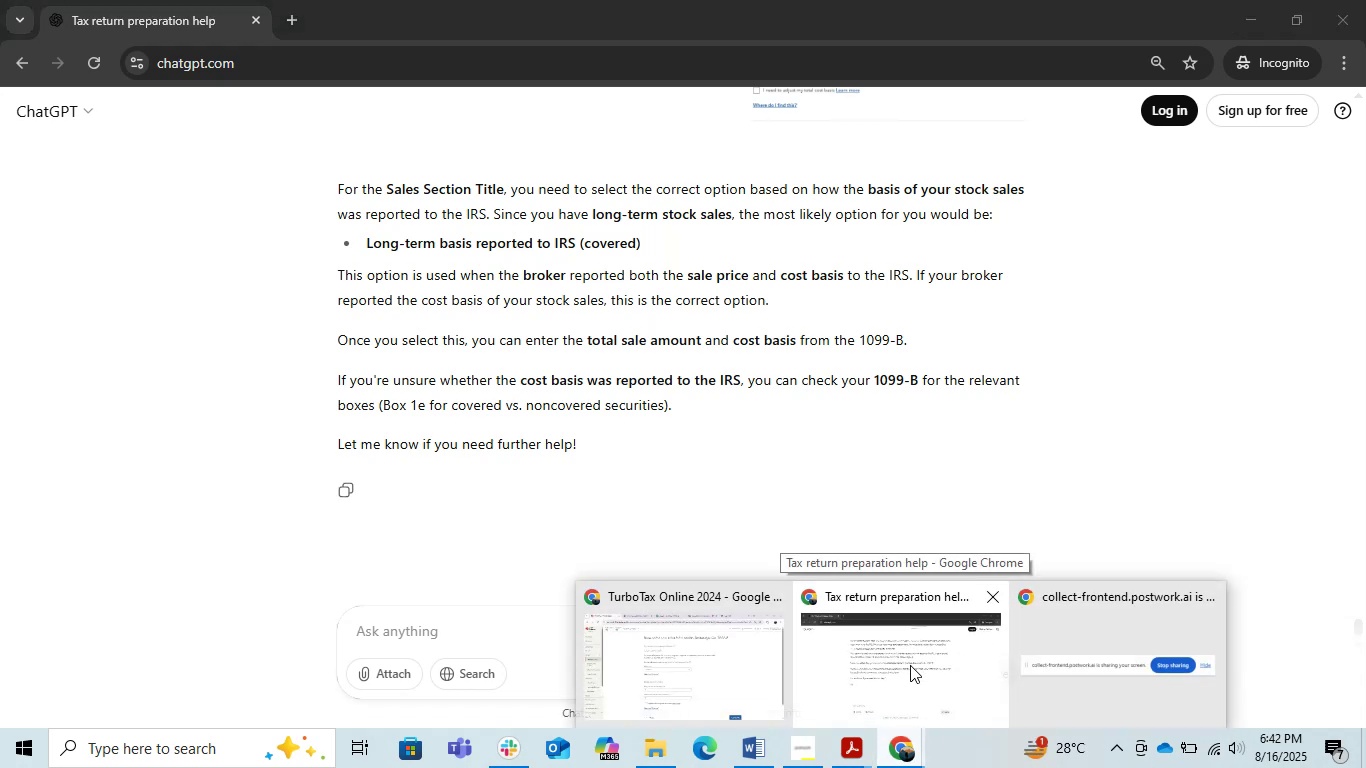 
left_click([770, 654])
 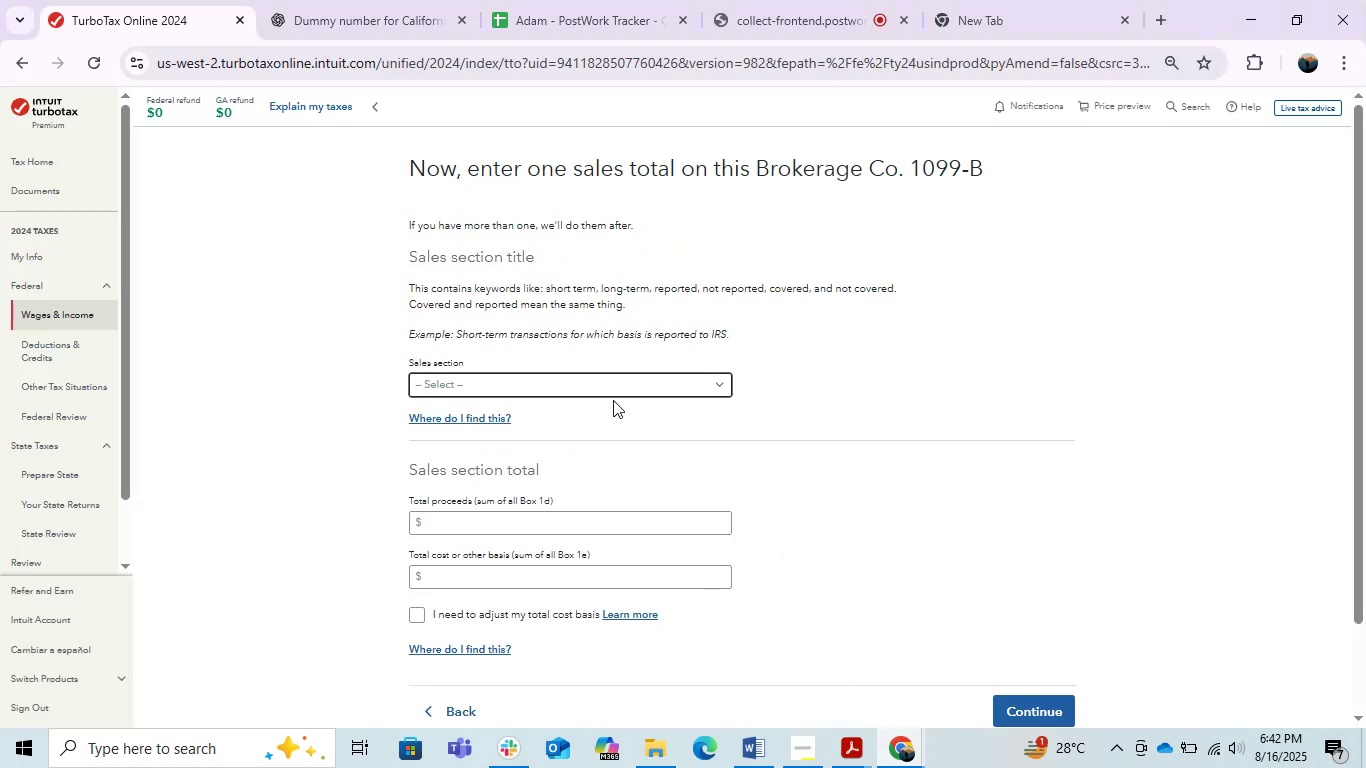 
left_click([613, 394])
 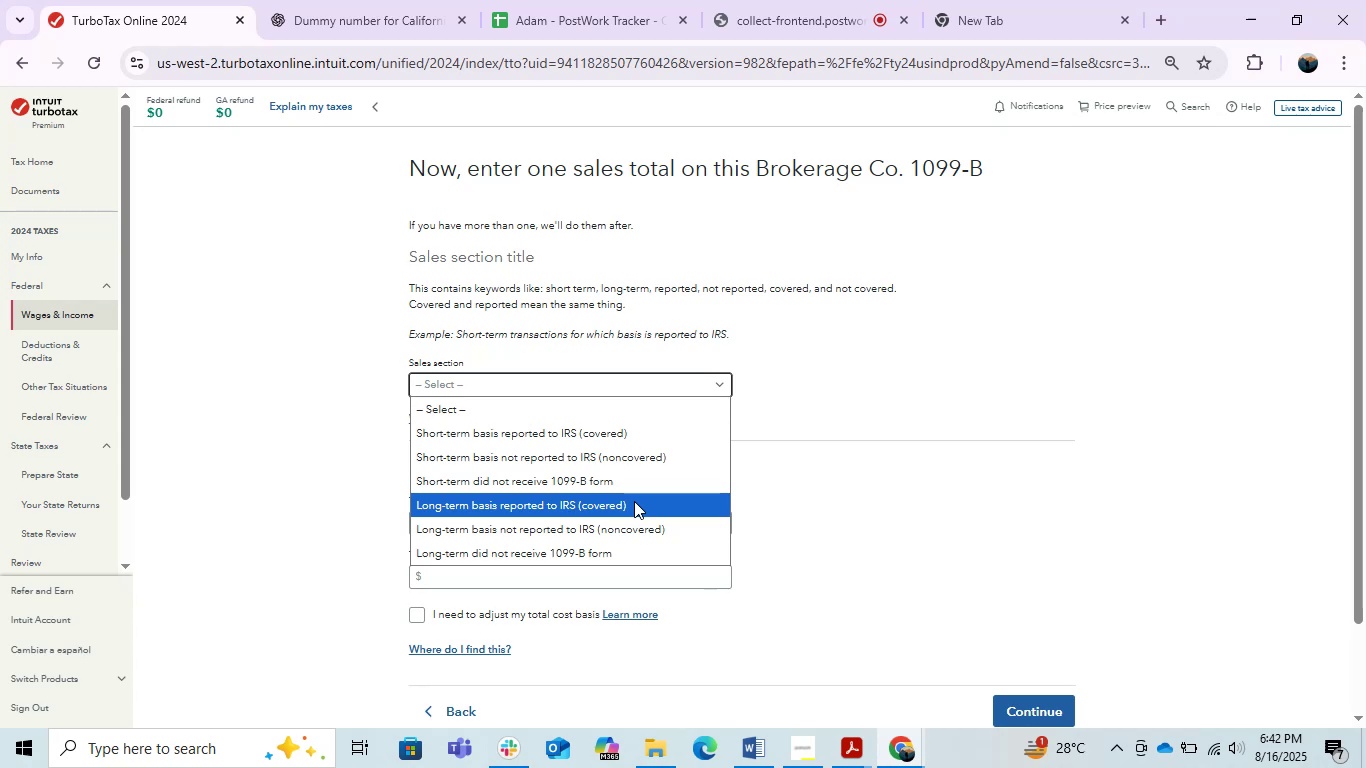 
left_click([634, 501])
 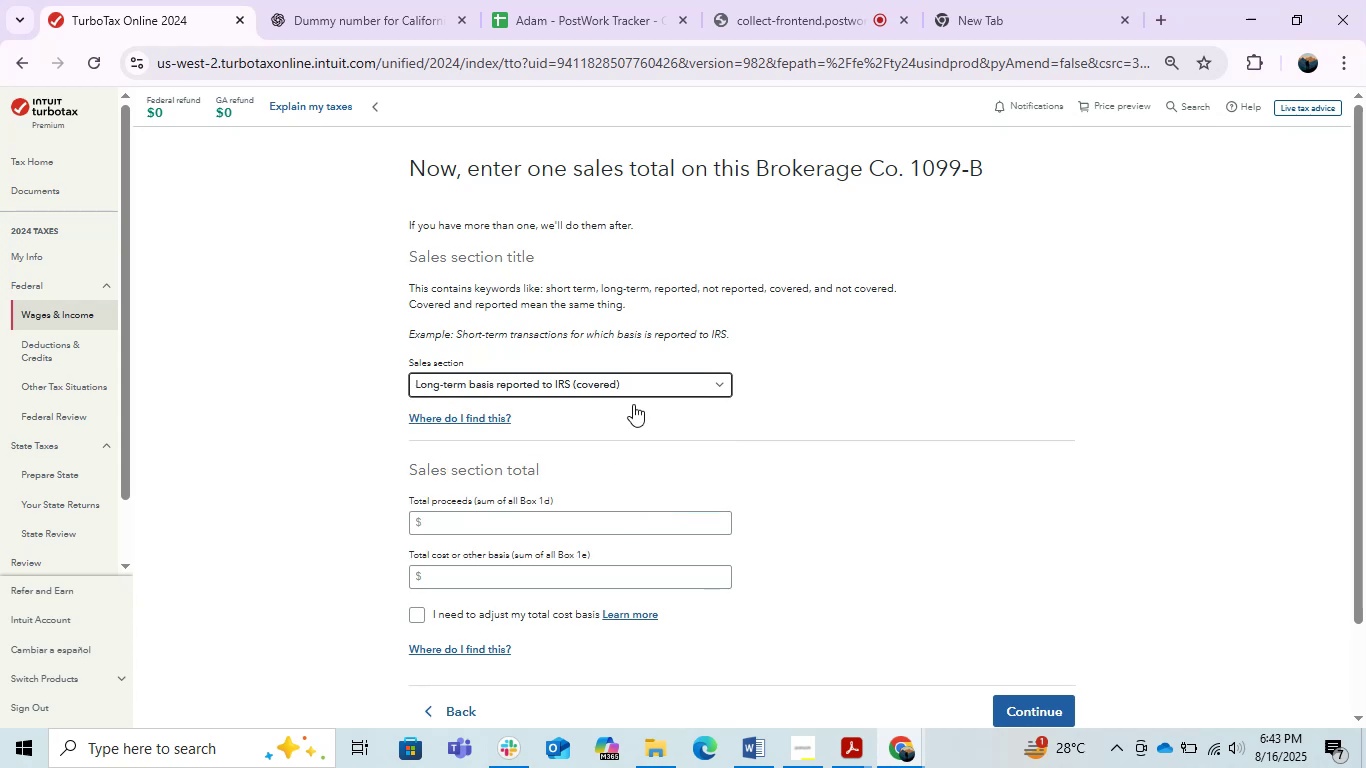 
left_click([905, 730])
 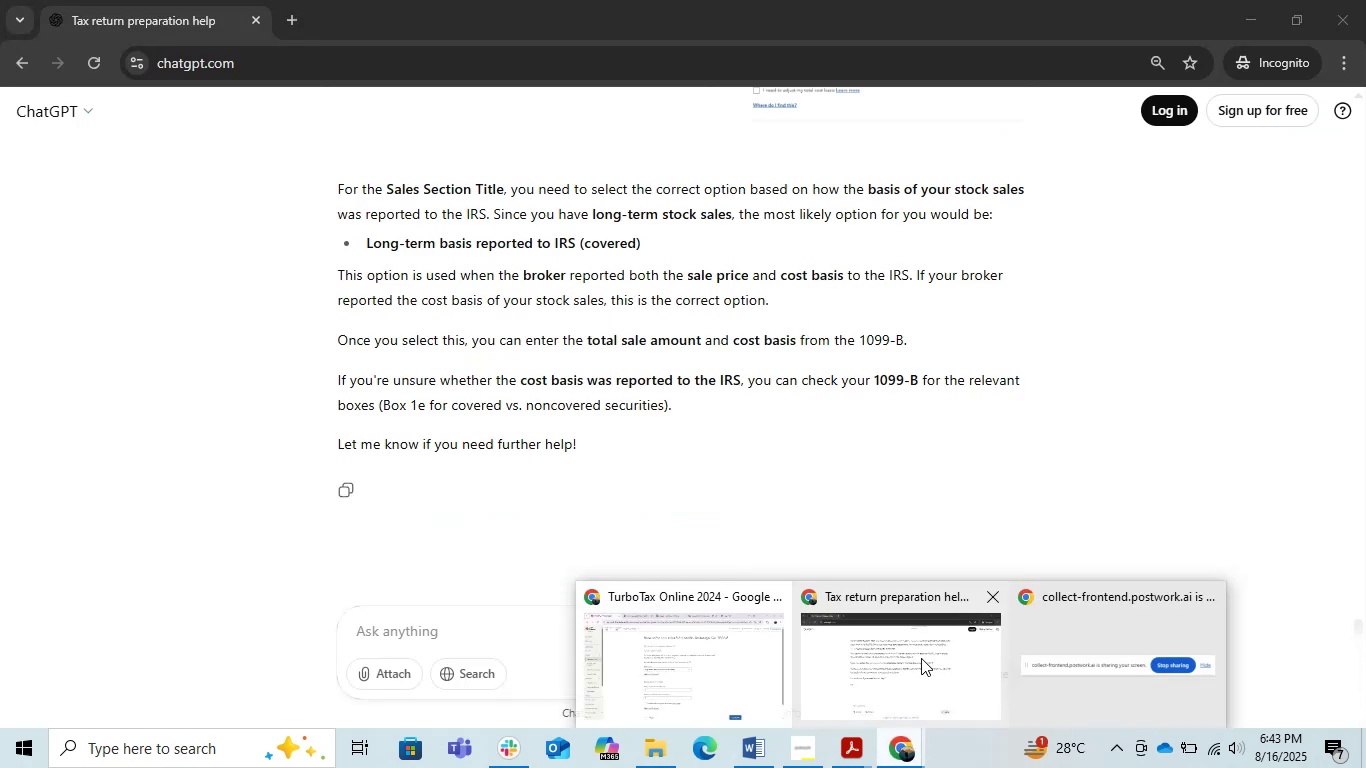 
left_click([921, 658])
 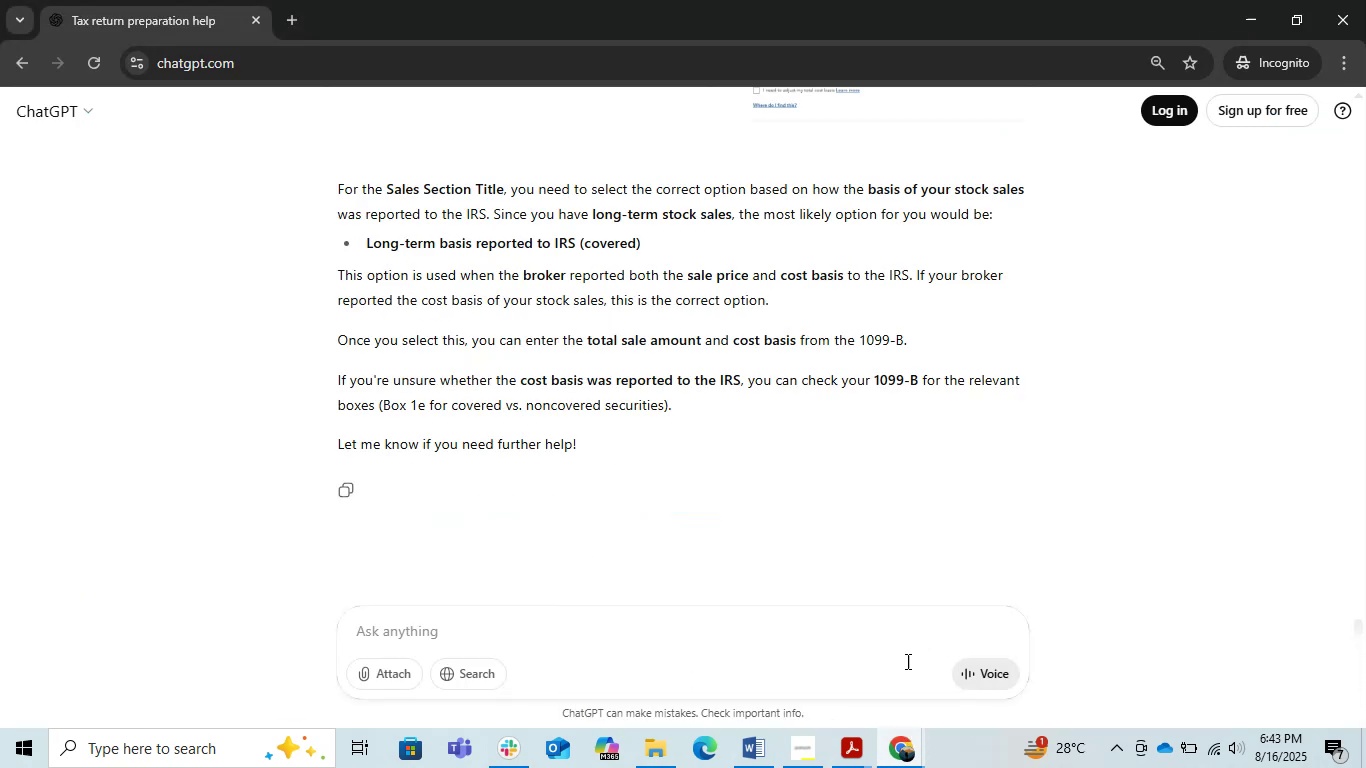 
left_click([858, 752])
 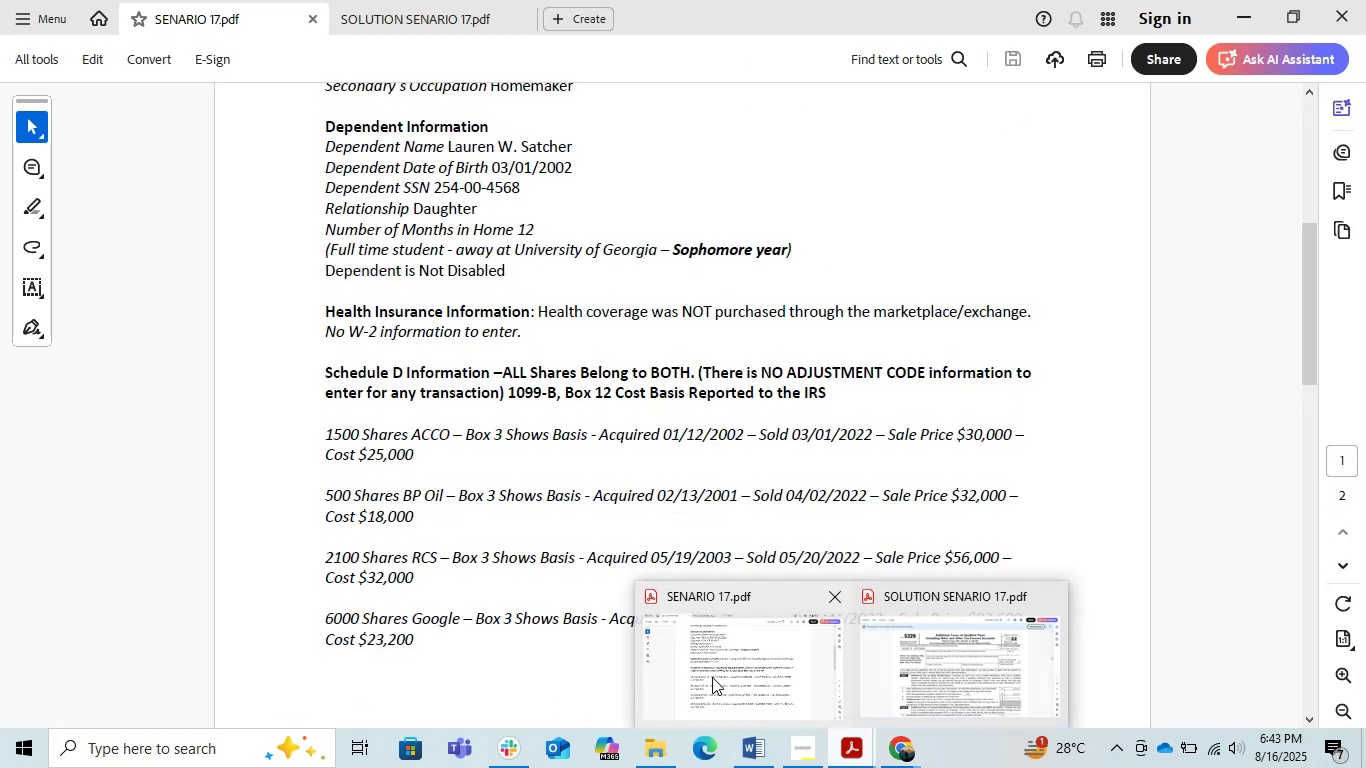 
left_click([712, 677])
 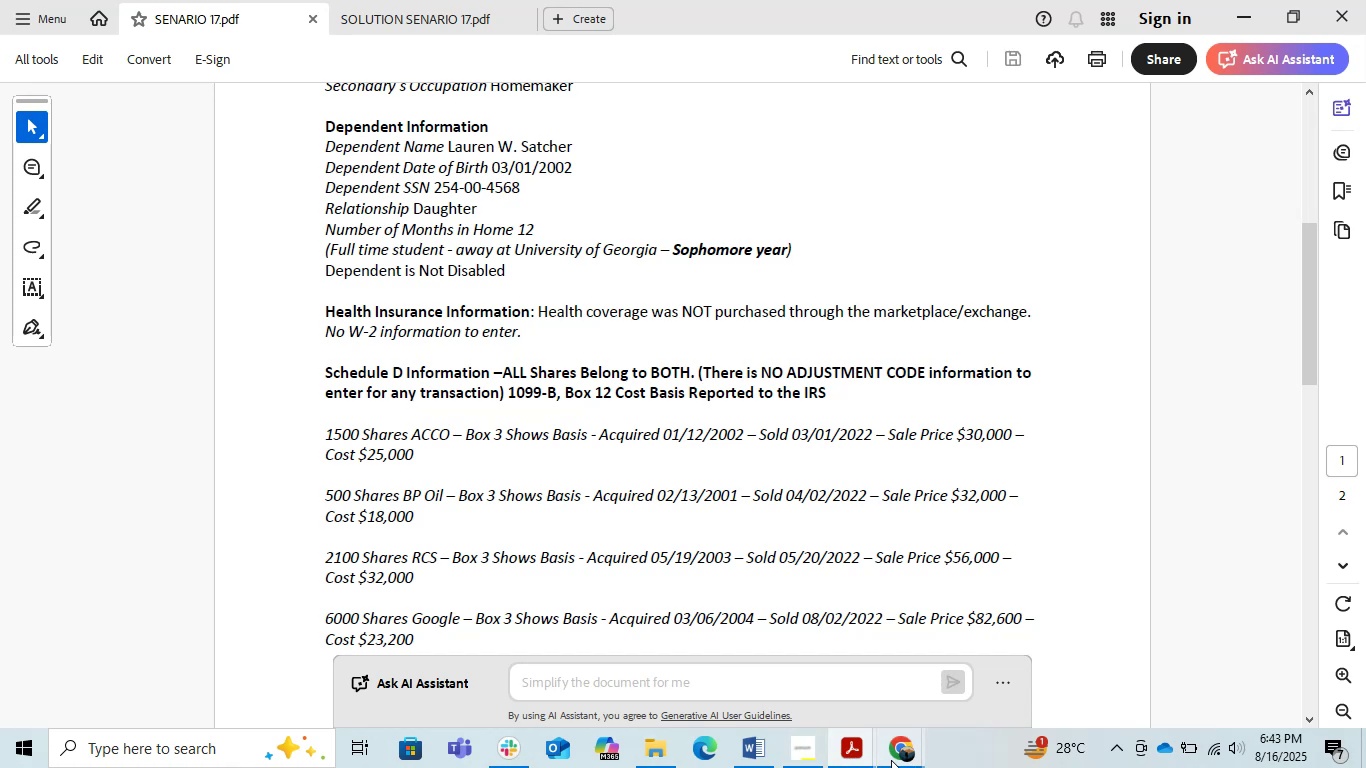 
double_click([722, 681])
 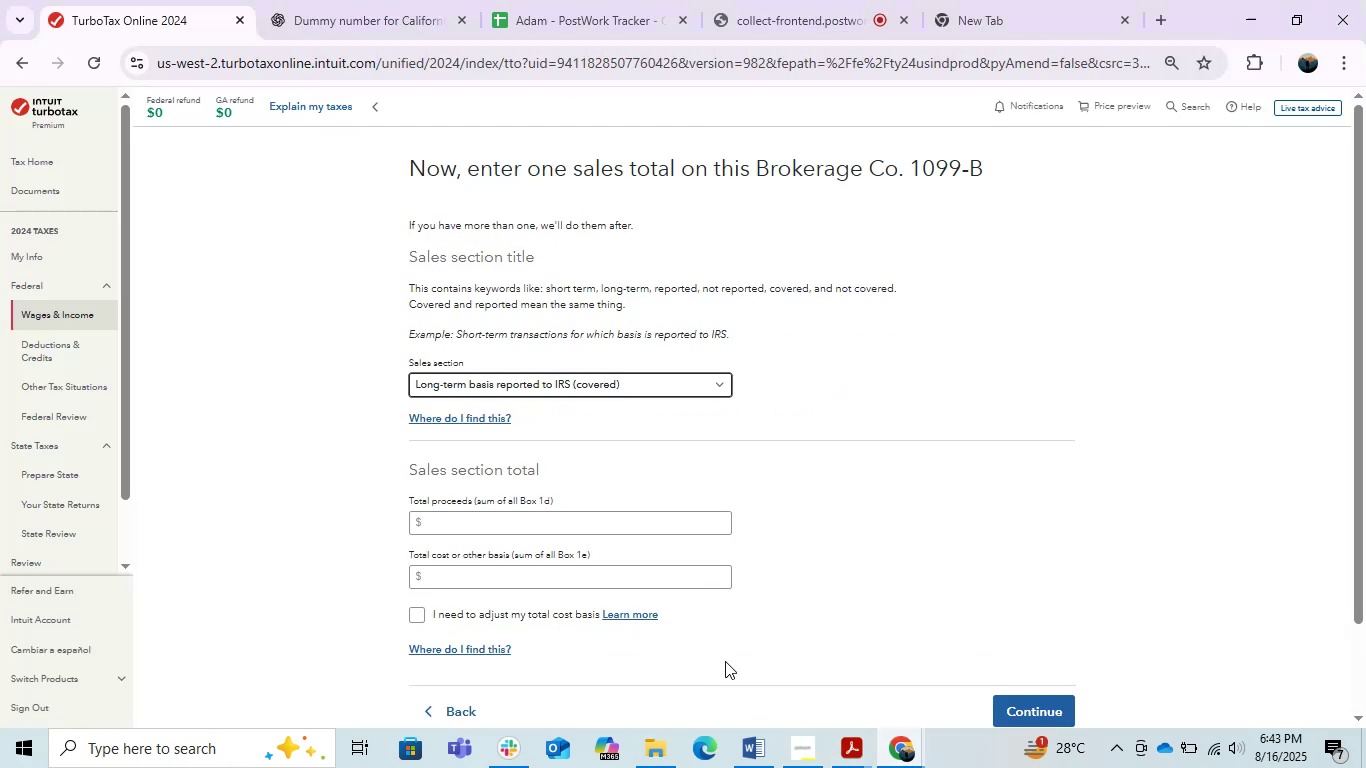 
scroll: coordinate [725, 660], scroll_direction: down, amount: 1.0
 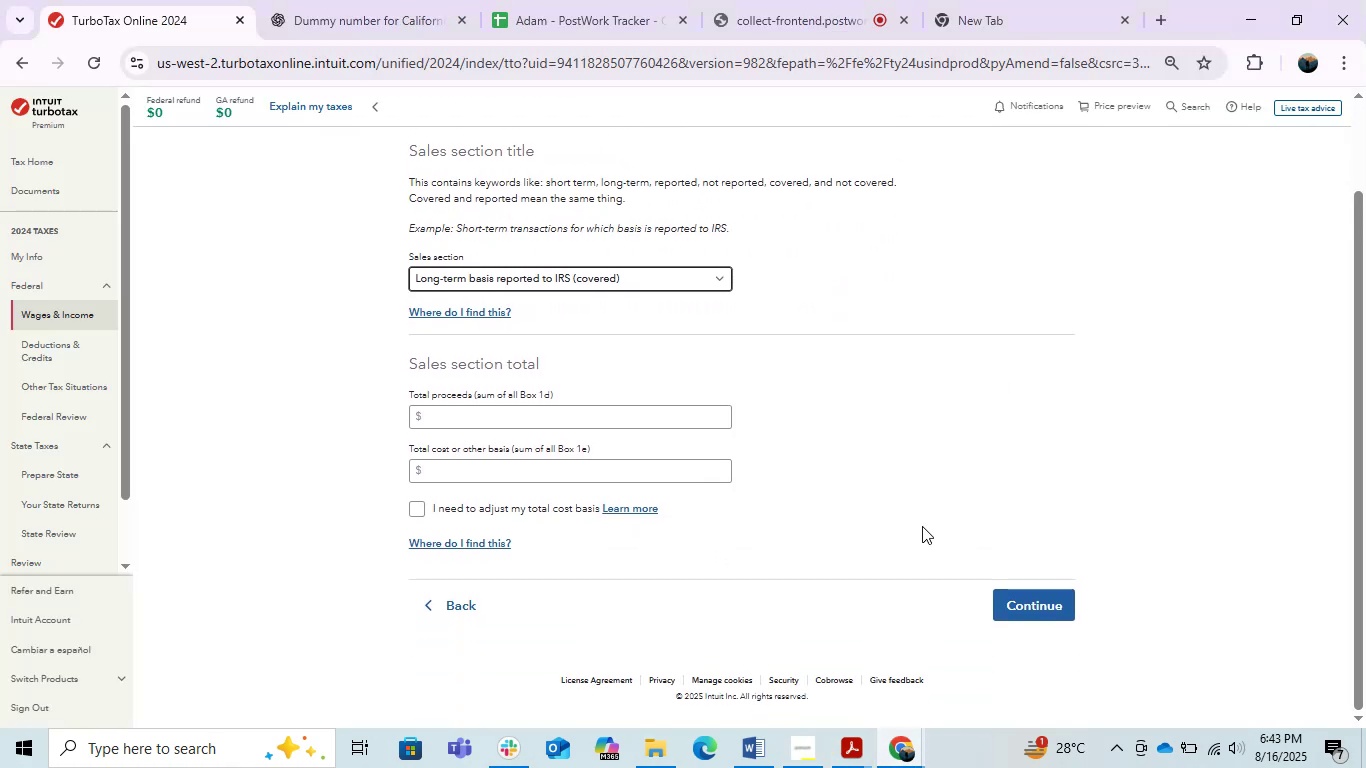 
key(PrintScreen)
 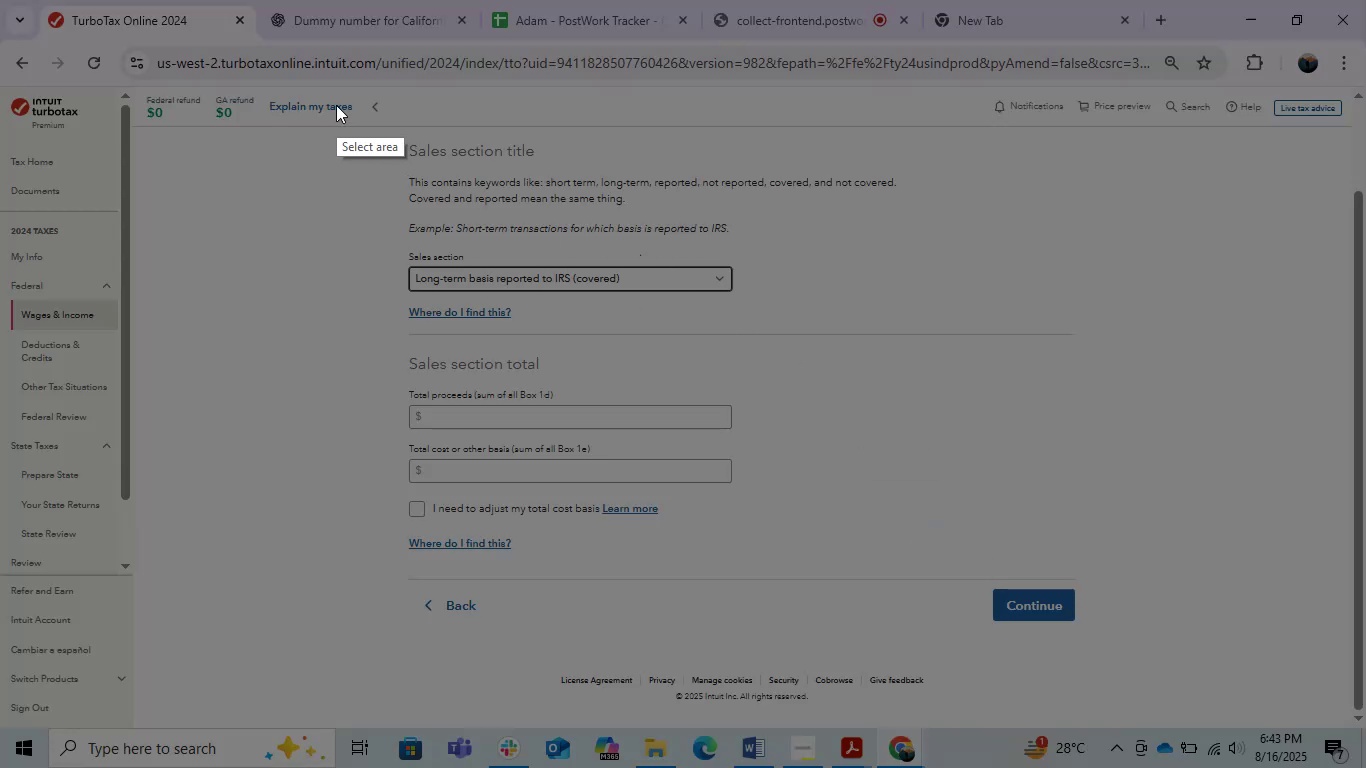 
left_click_drag(start_coordinate=[340, 144], to_coordinate=[1232, 674])
 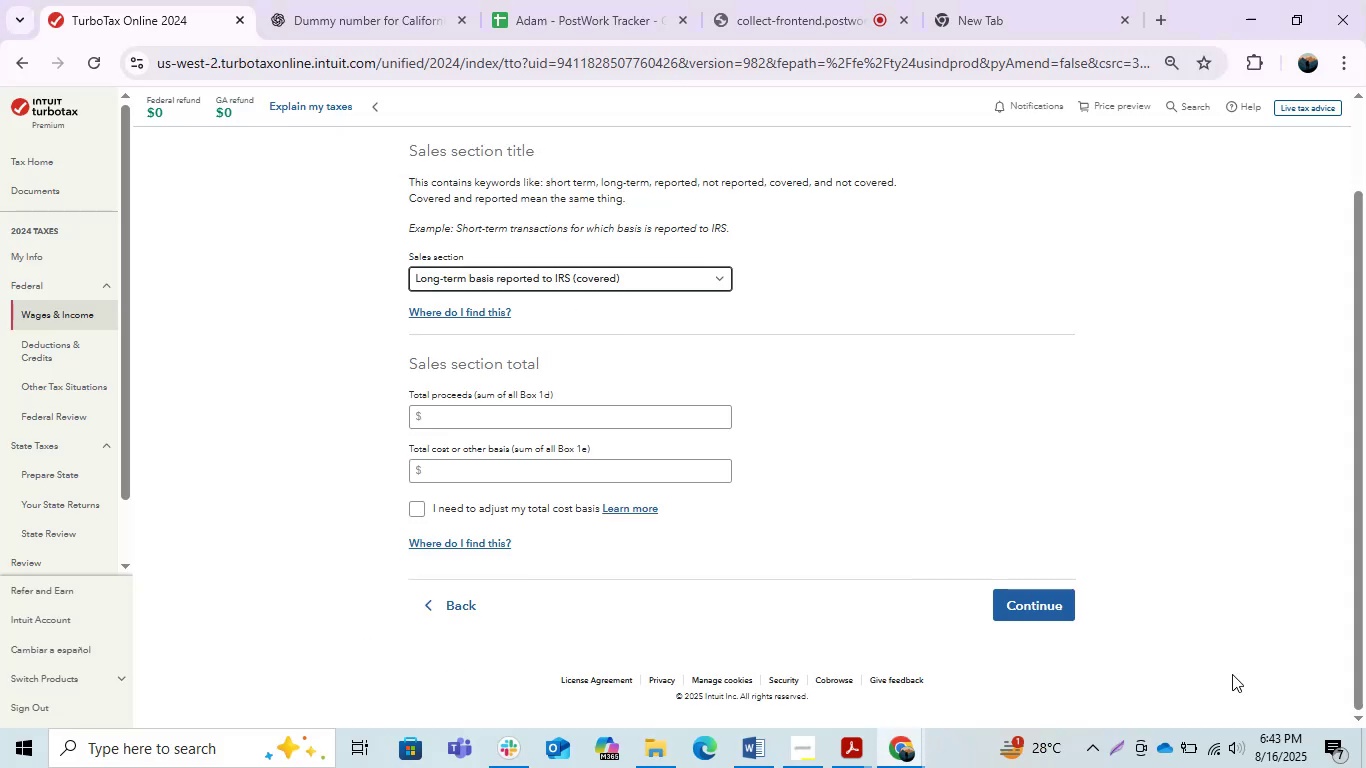 
key(Control+C)
 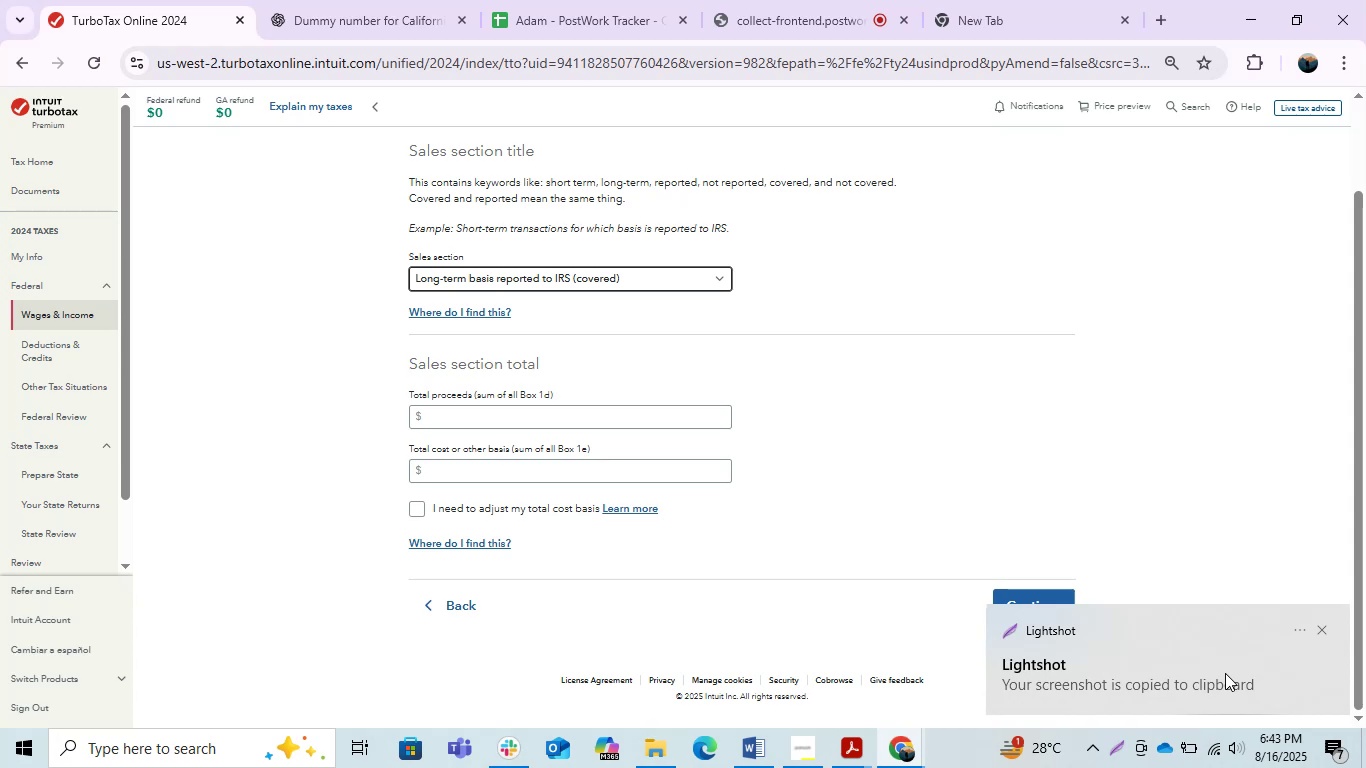 
wait(5.44)
 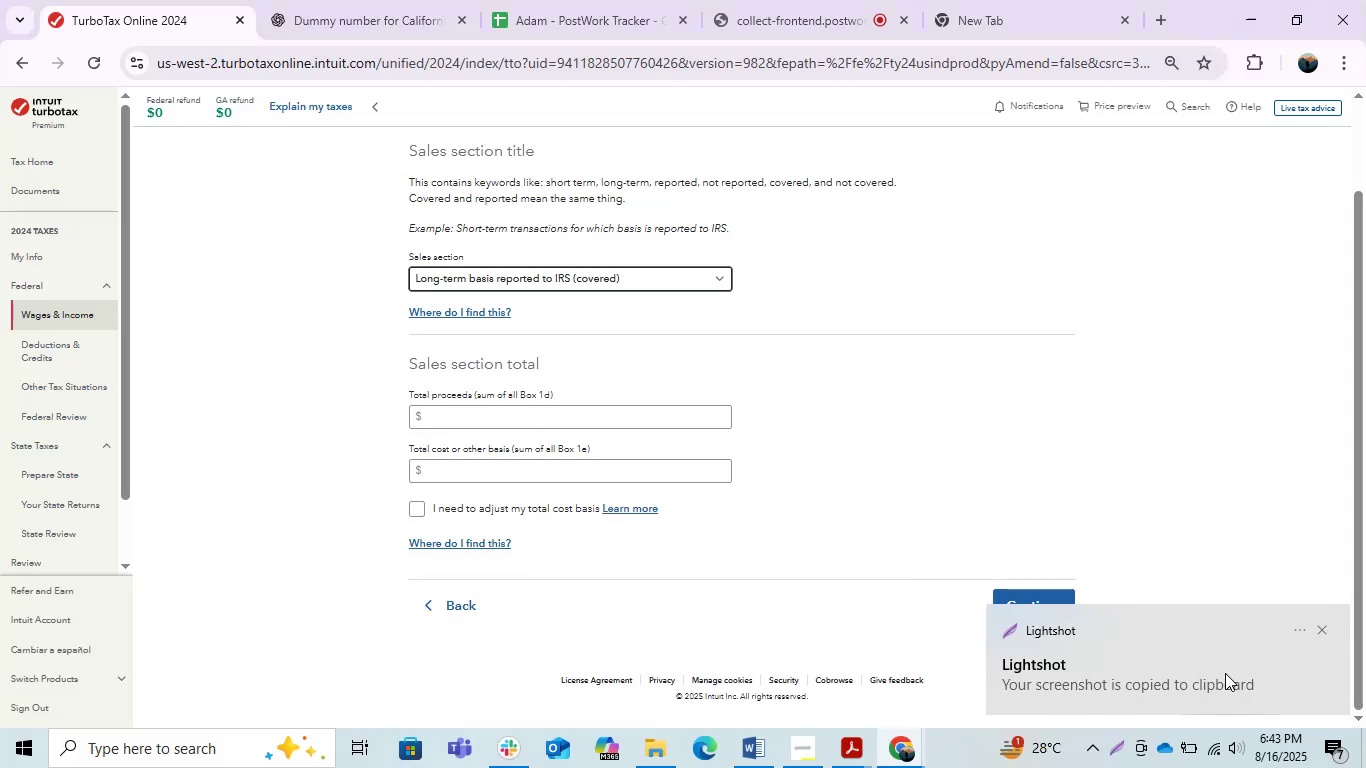 
key(Alt+Tab)
 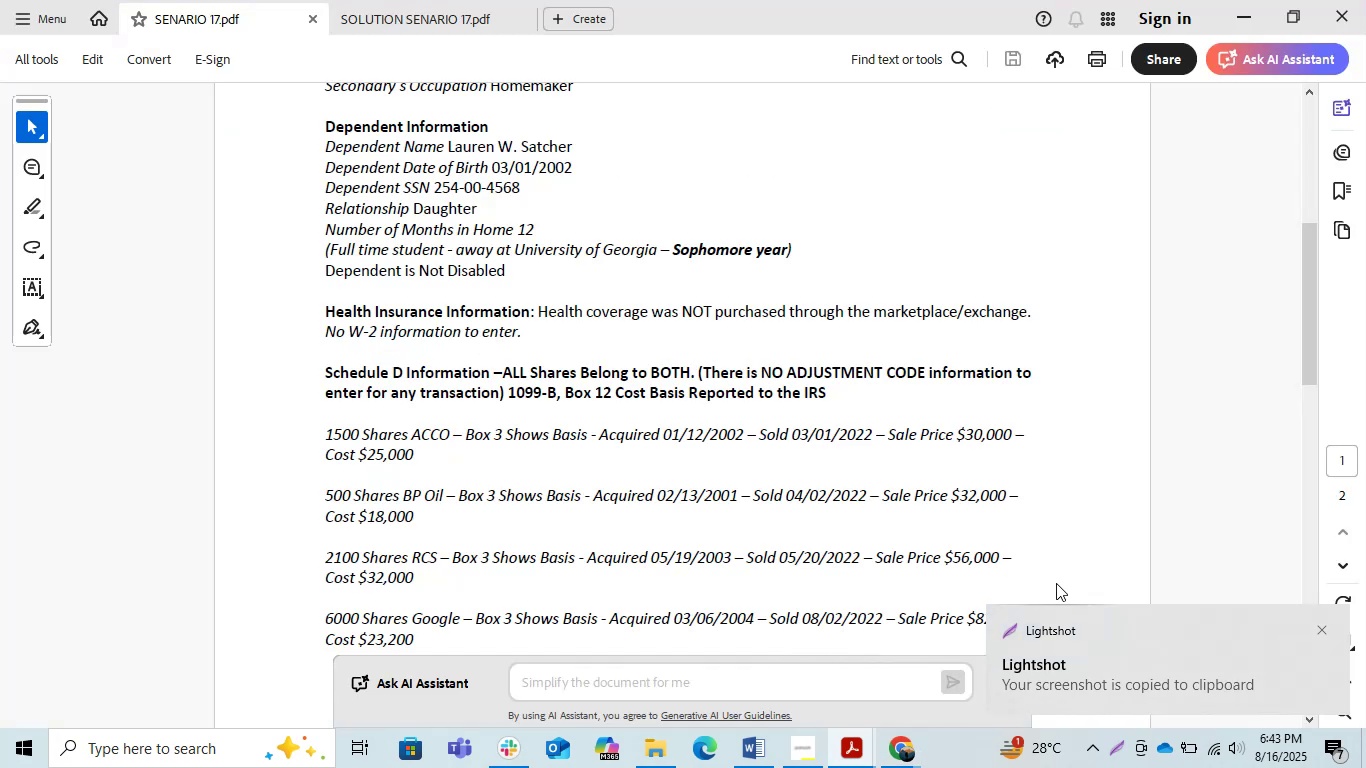 
left_click([1255, 458])
 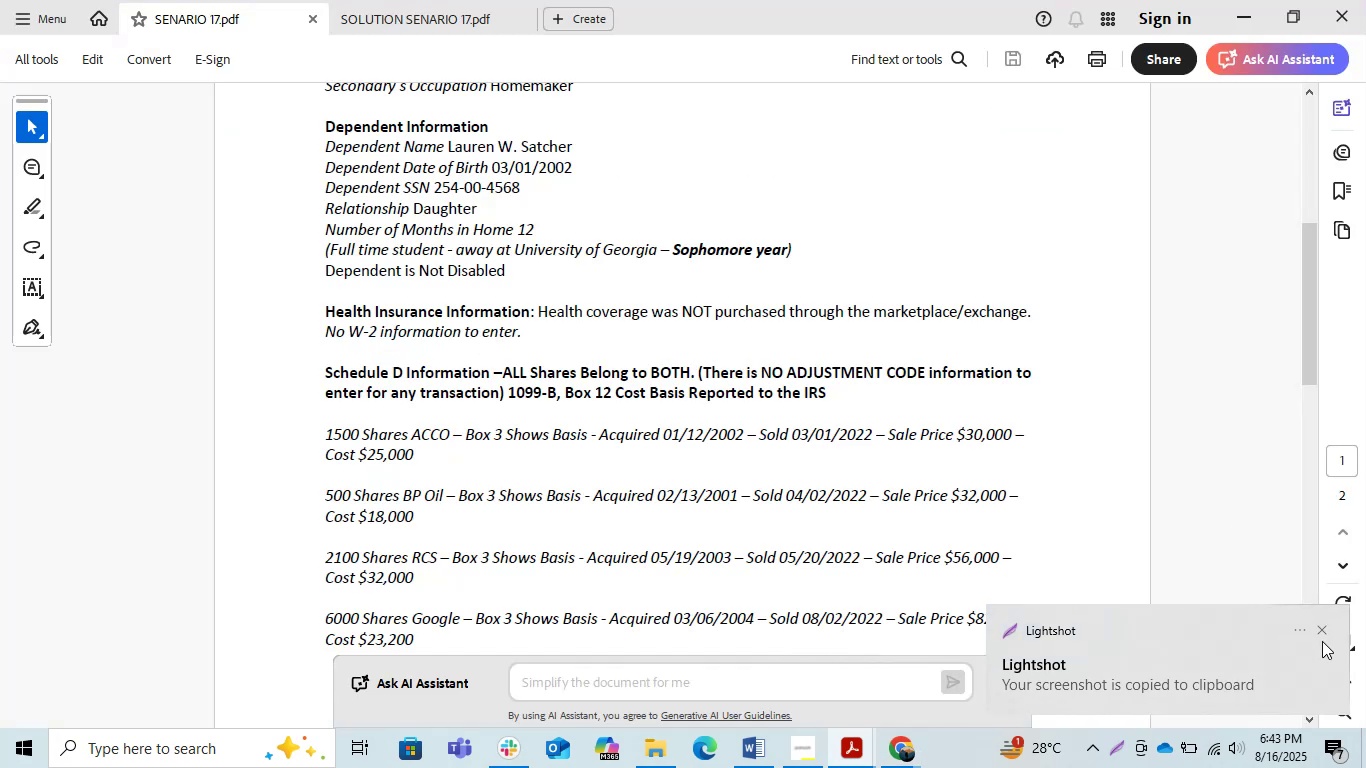 
left_click([1327, 630])
 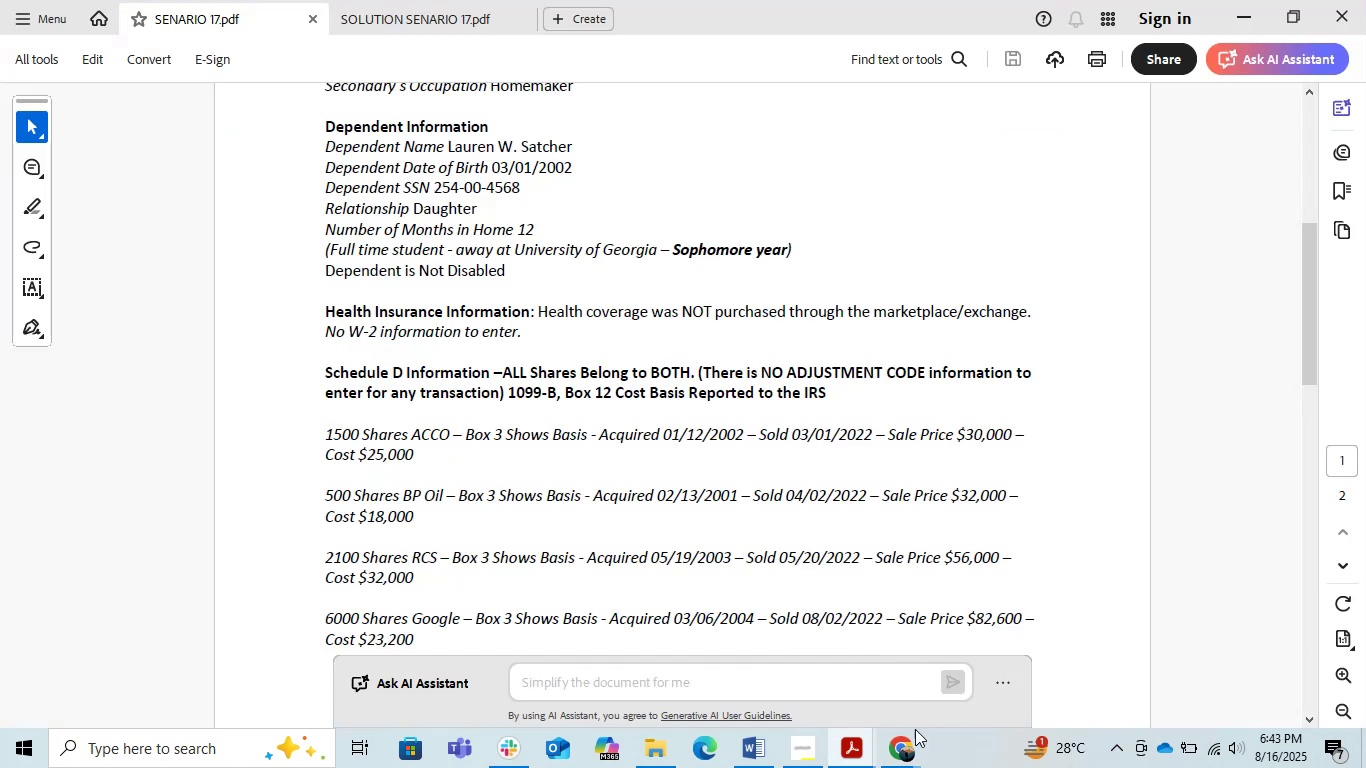 
left_click([907, 740])
 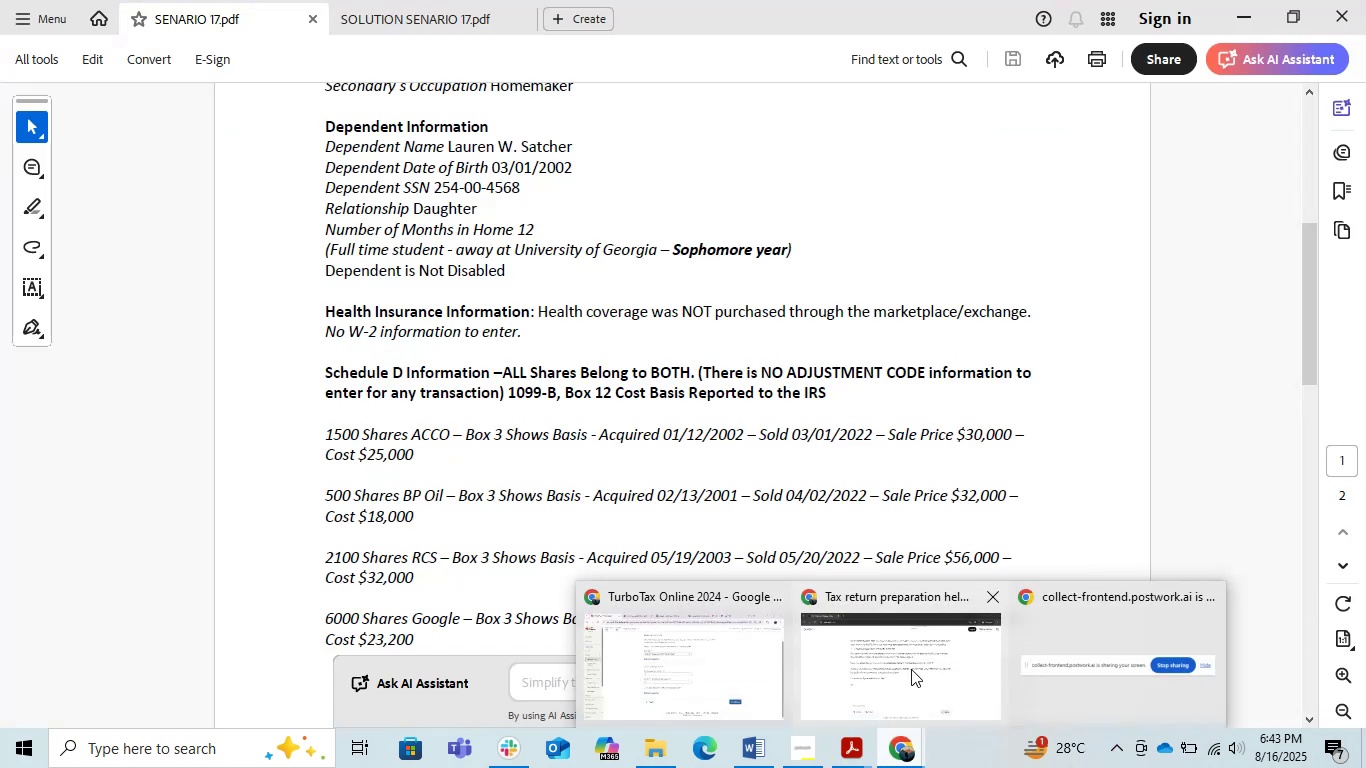 
double_click([911, 668])
 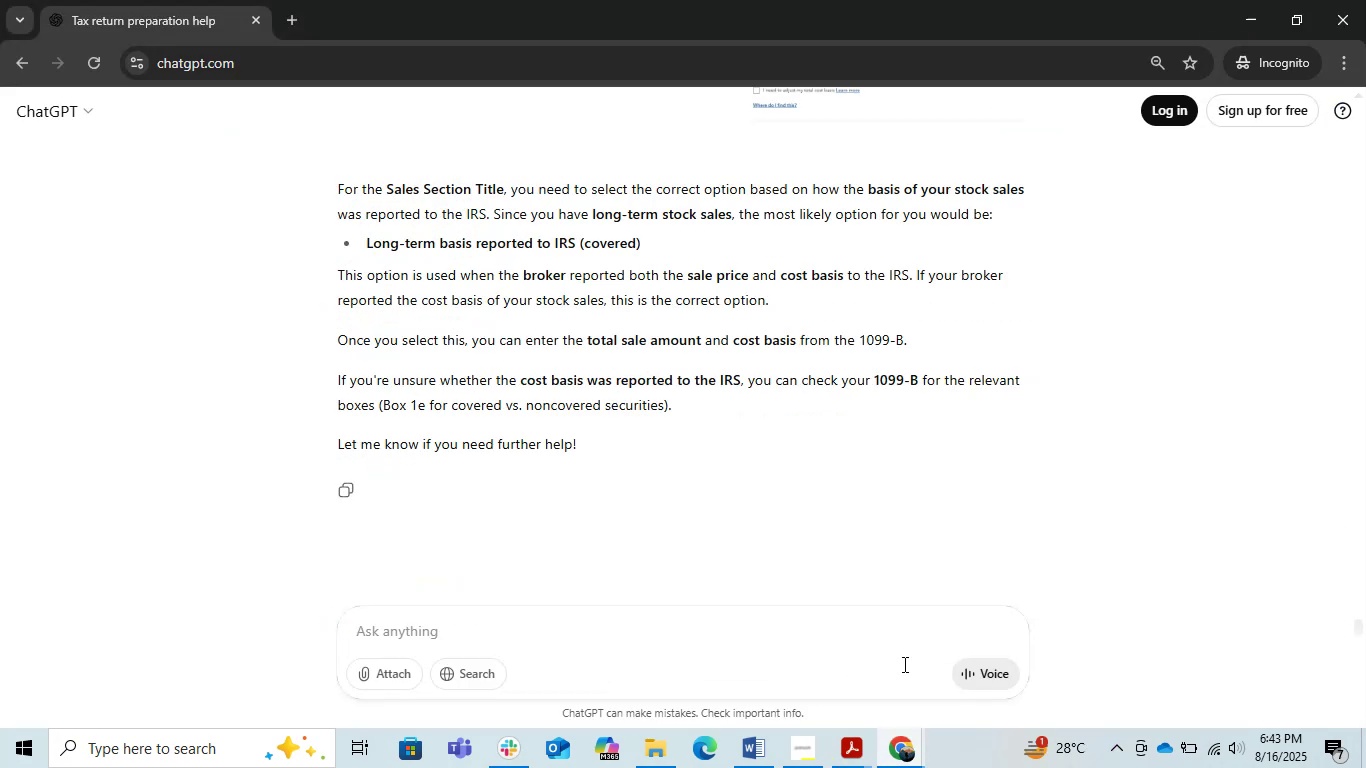 
key(Control+C)
 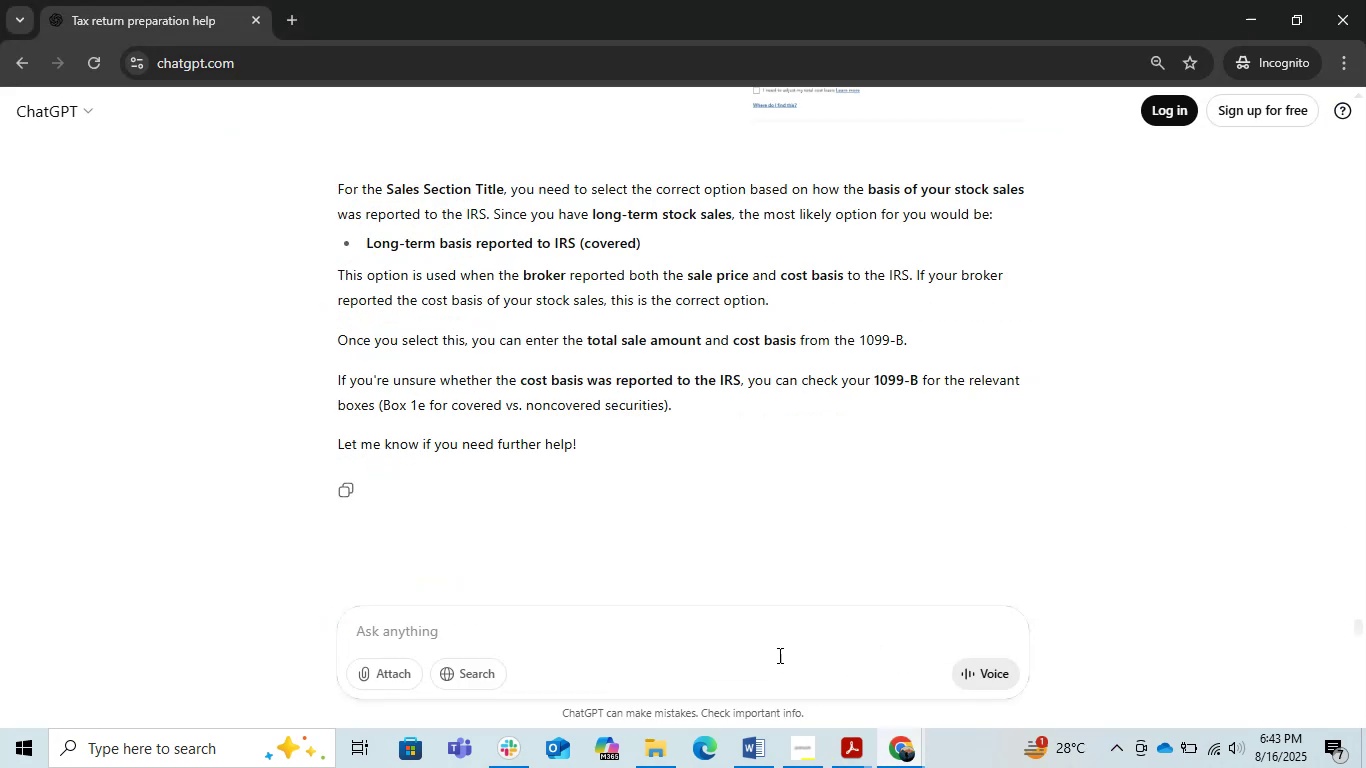 
left_click([778, 655])
 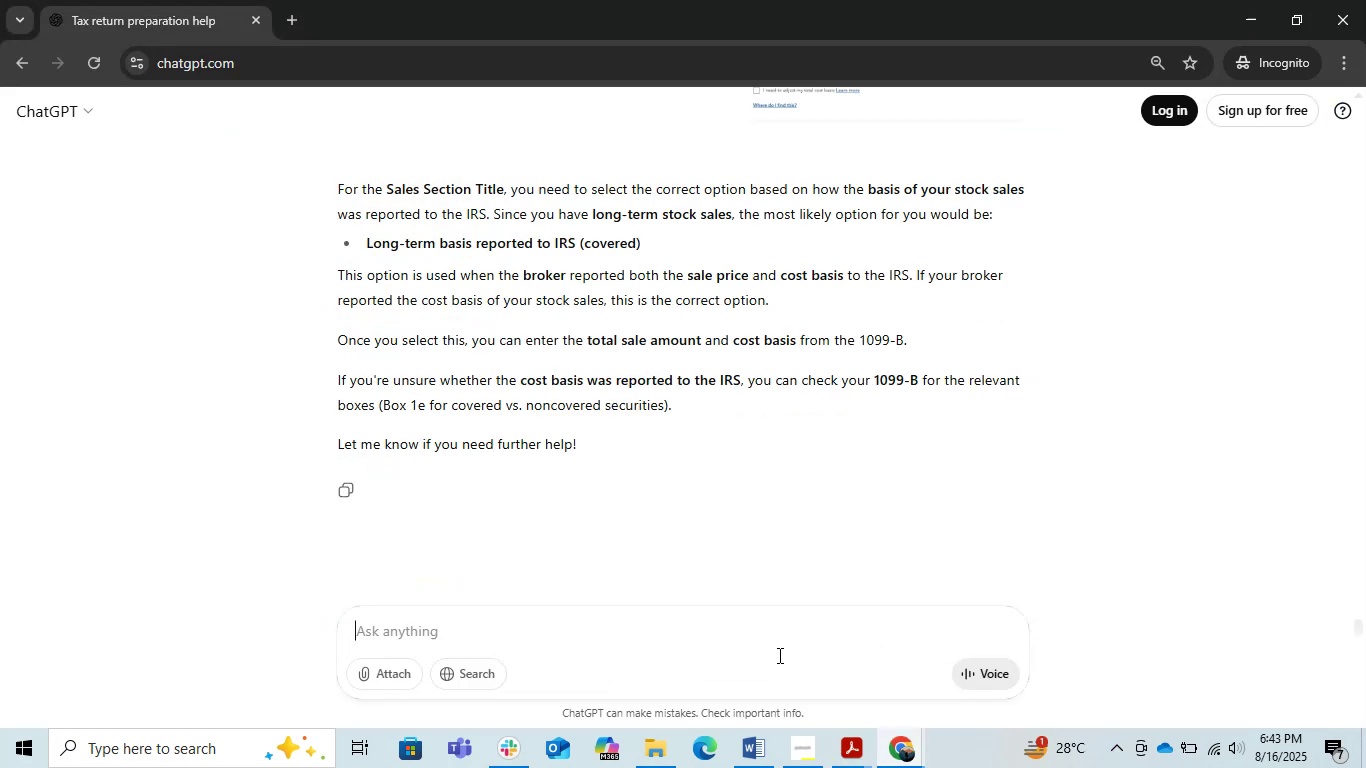 
key(Control+C)
 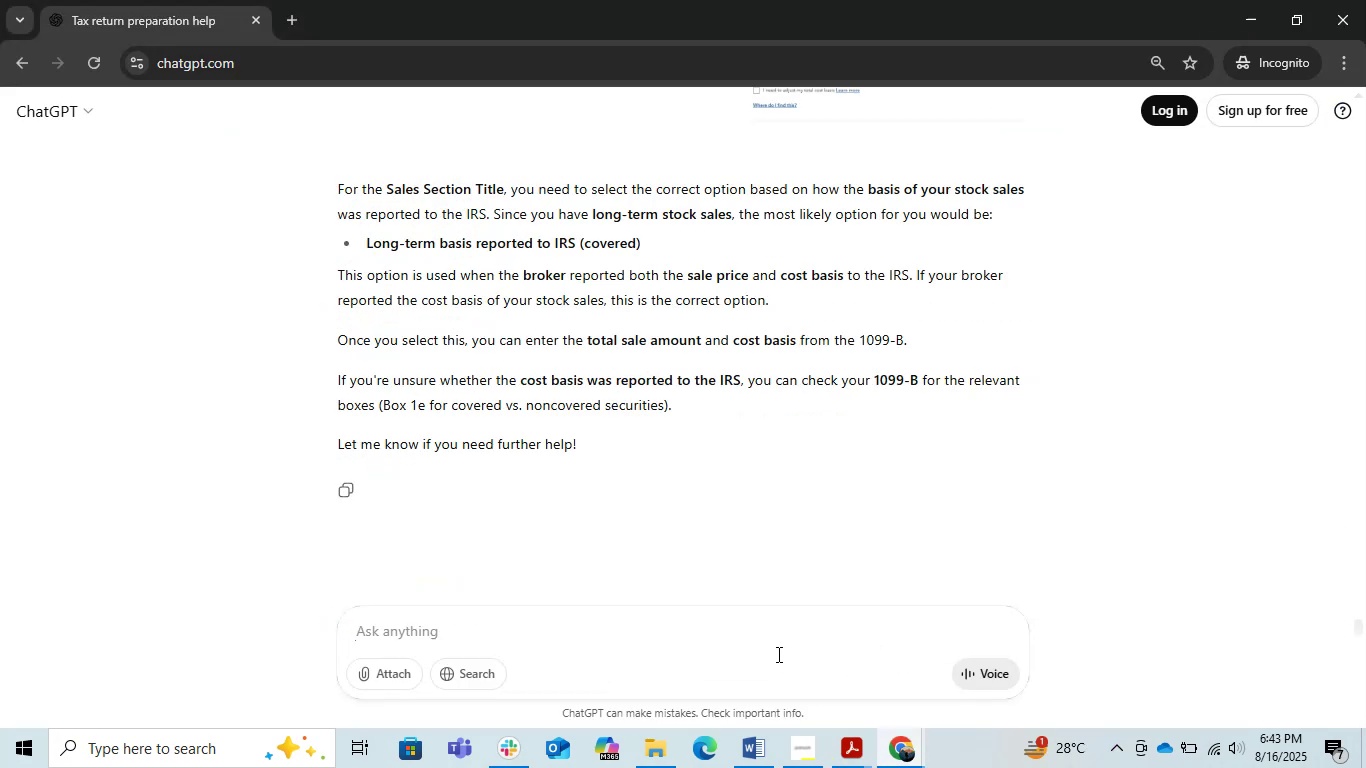 
key(Control+V)
 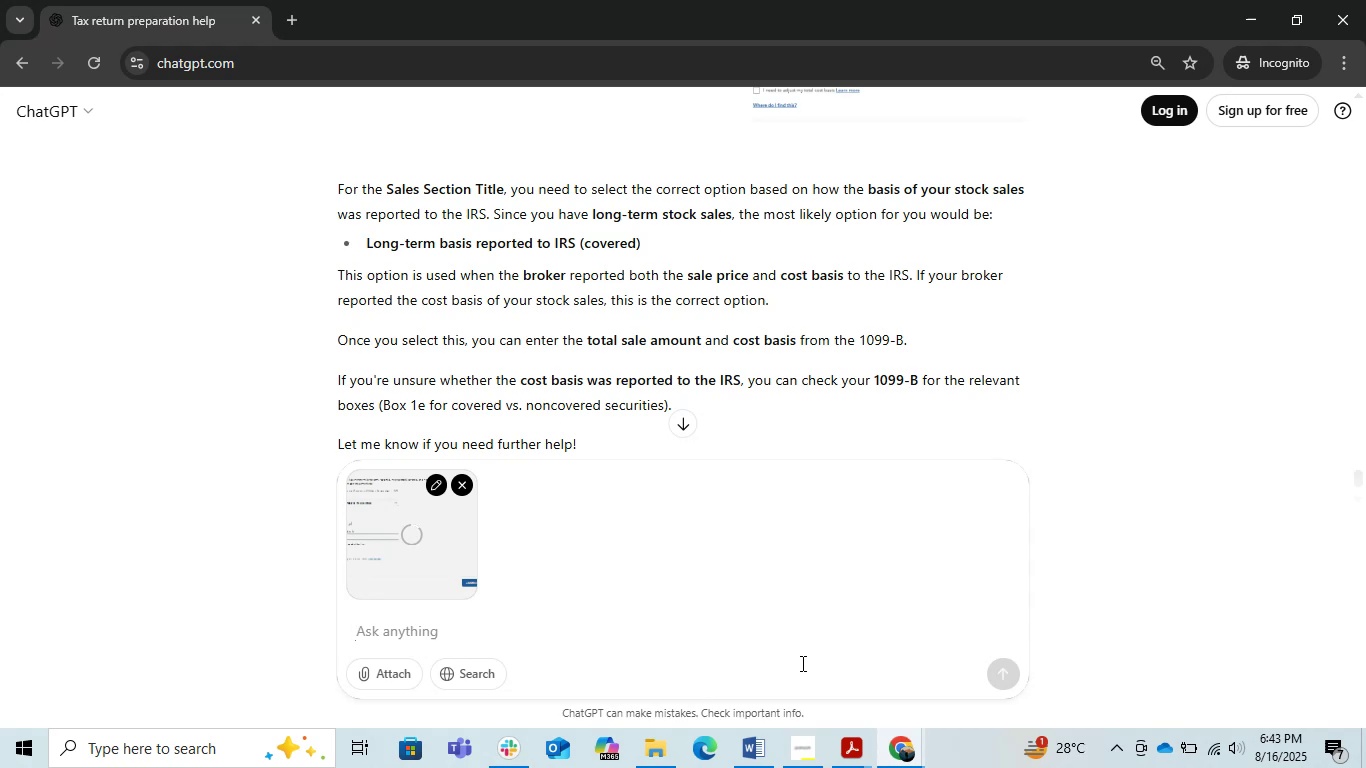 
type(how to fill these or put info here)
 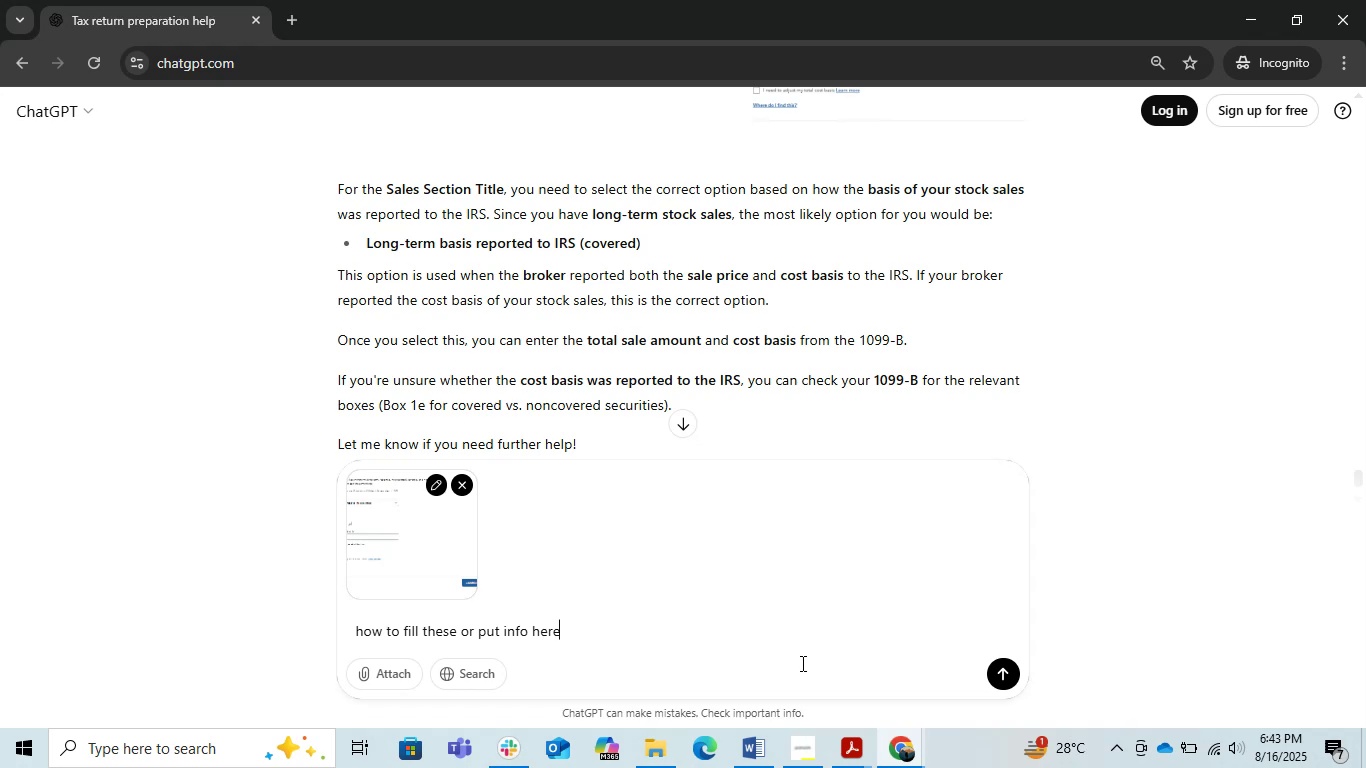 
key(Enter)
 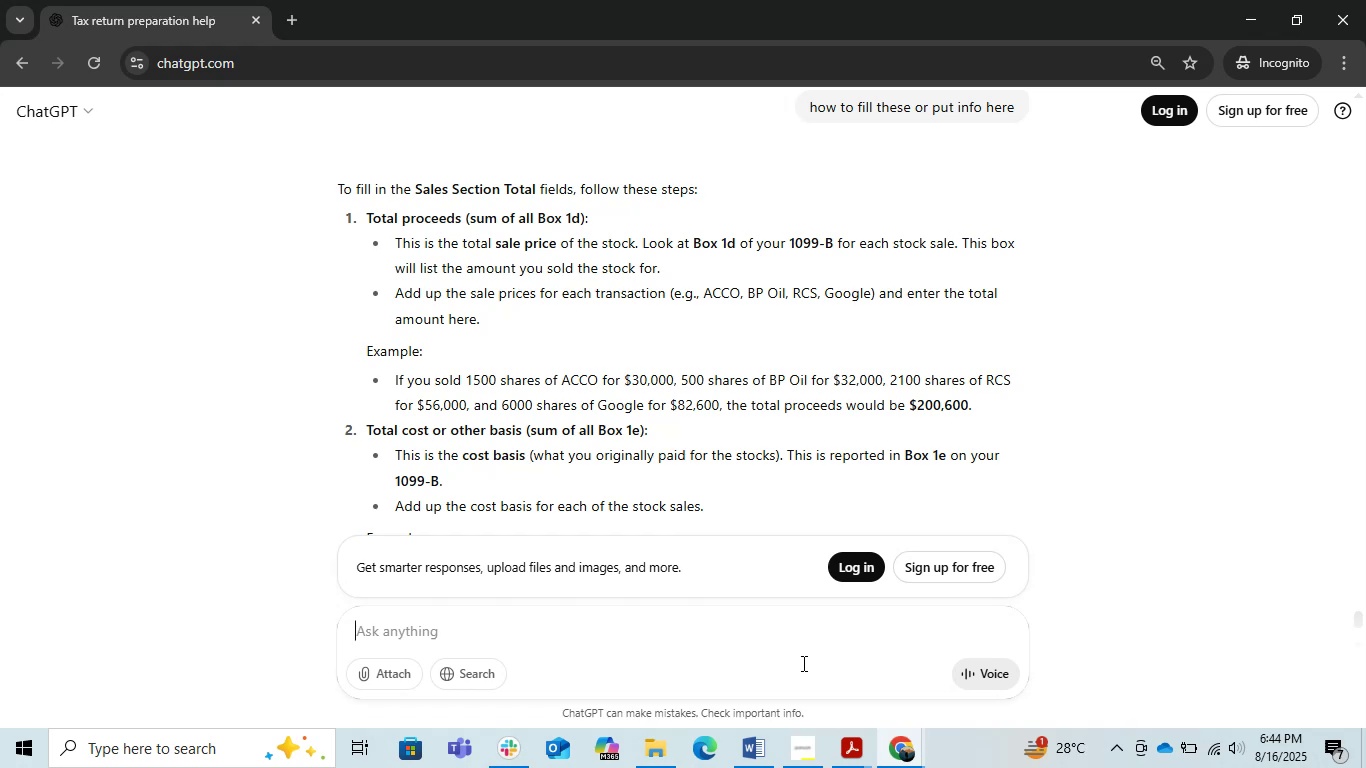 
wait(54.78)
 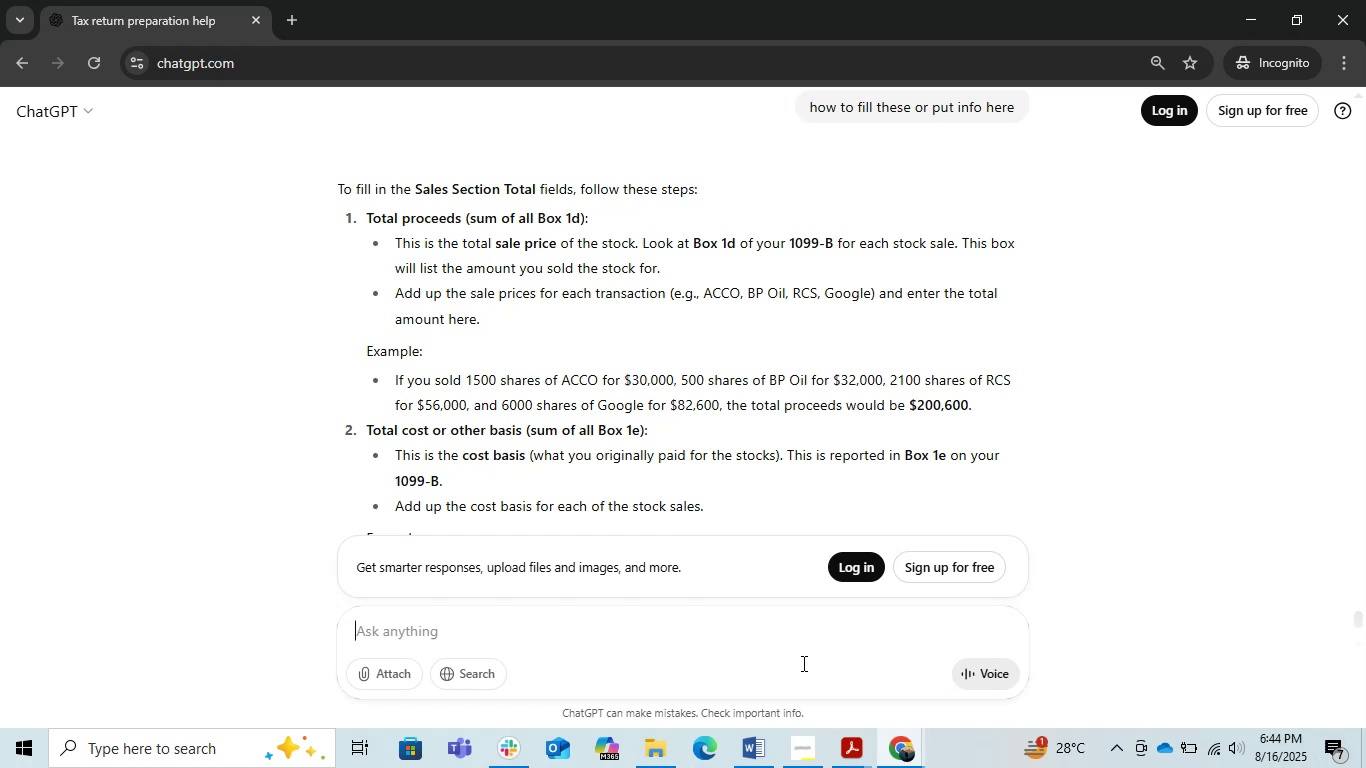 
scroll: coordinate [978, 415], scroll_direction: down, amount: 1.0
 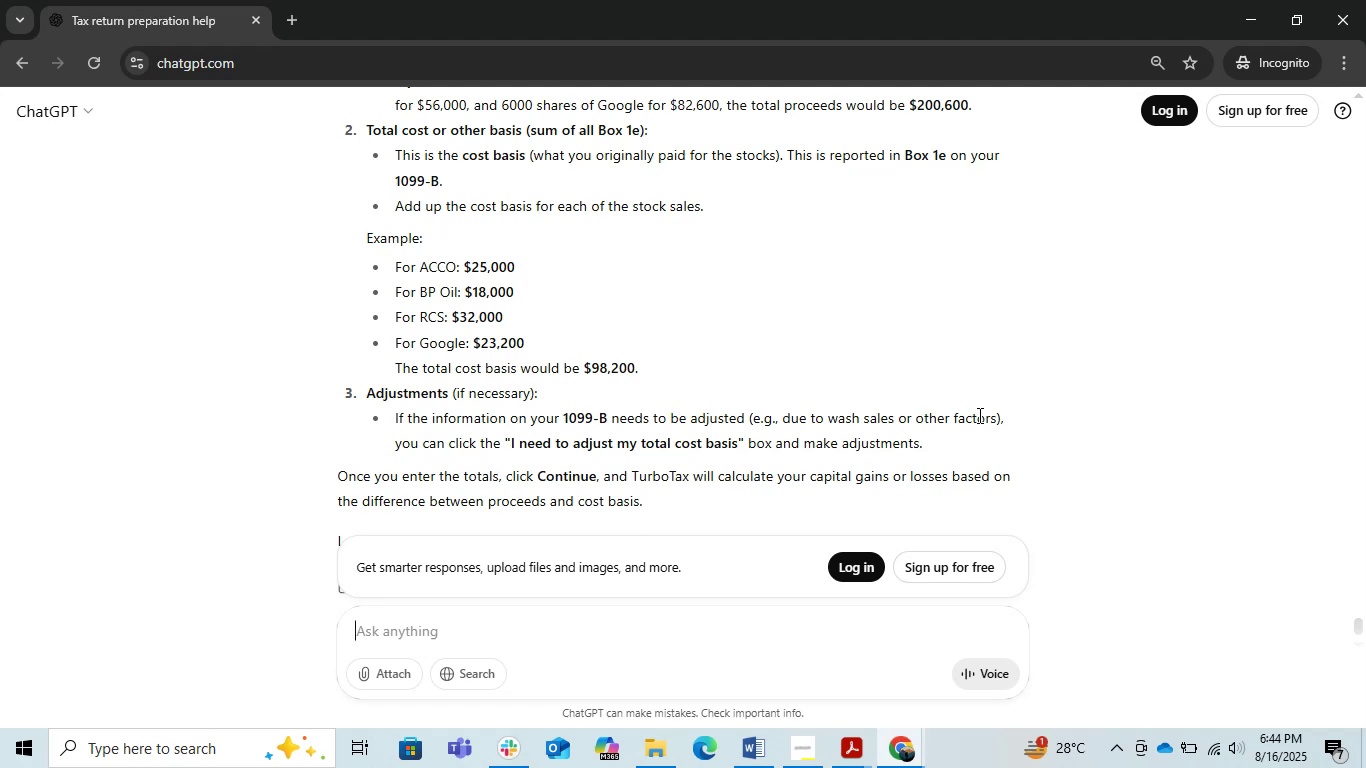 
wait(7.1)
 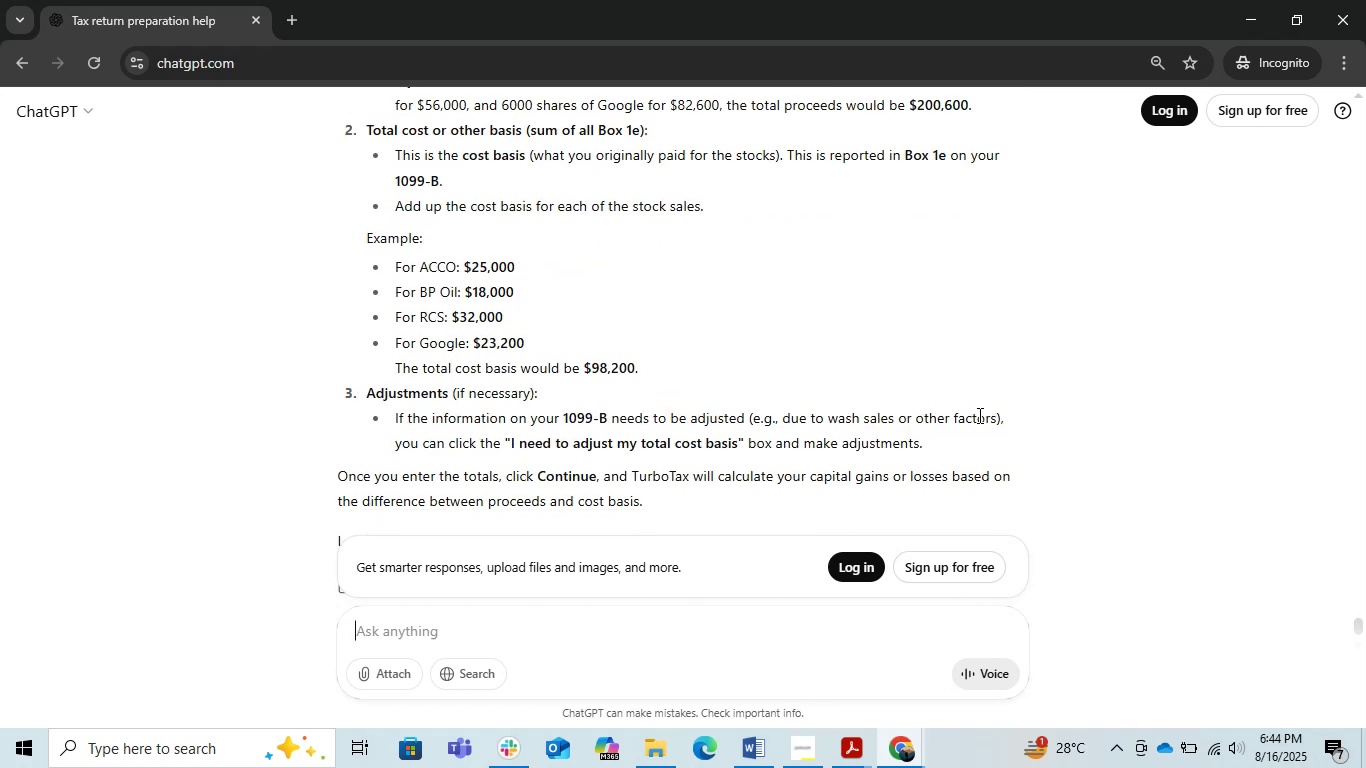 
scroll: coordinate [978, 415], scroll_direction: up, amount: 1.0
 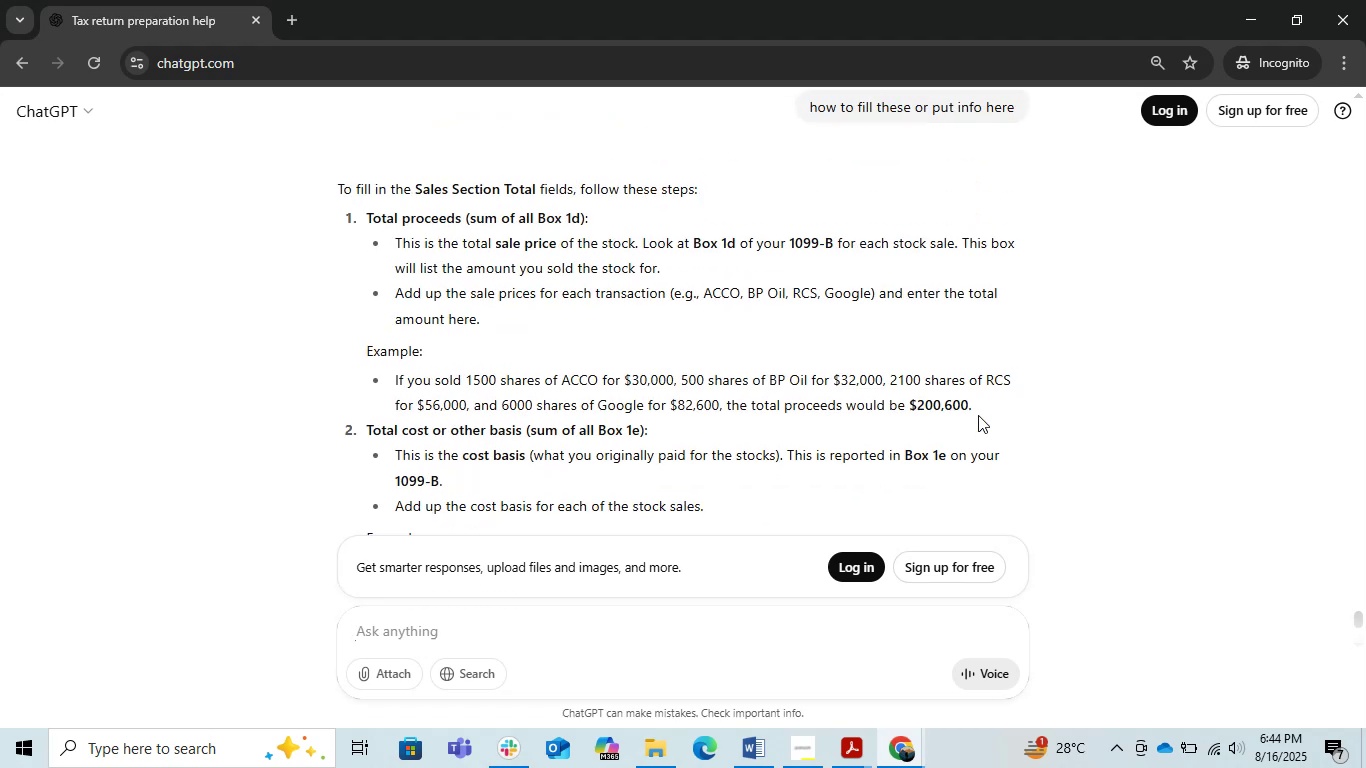 
scroll: coordinate [978, 415], scroll_direction: down, amount: 1.0
 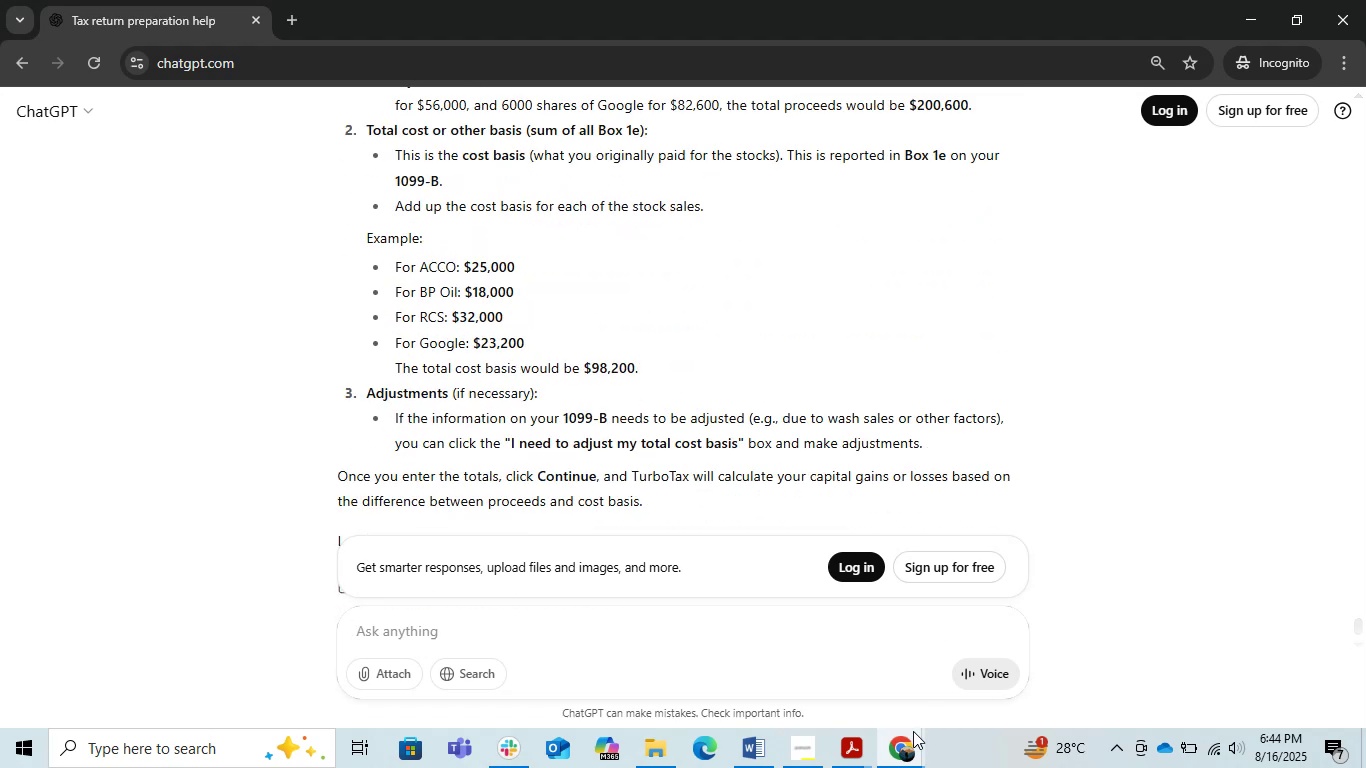 
left_click([906, 751])
 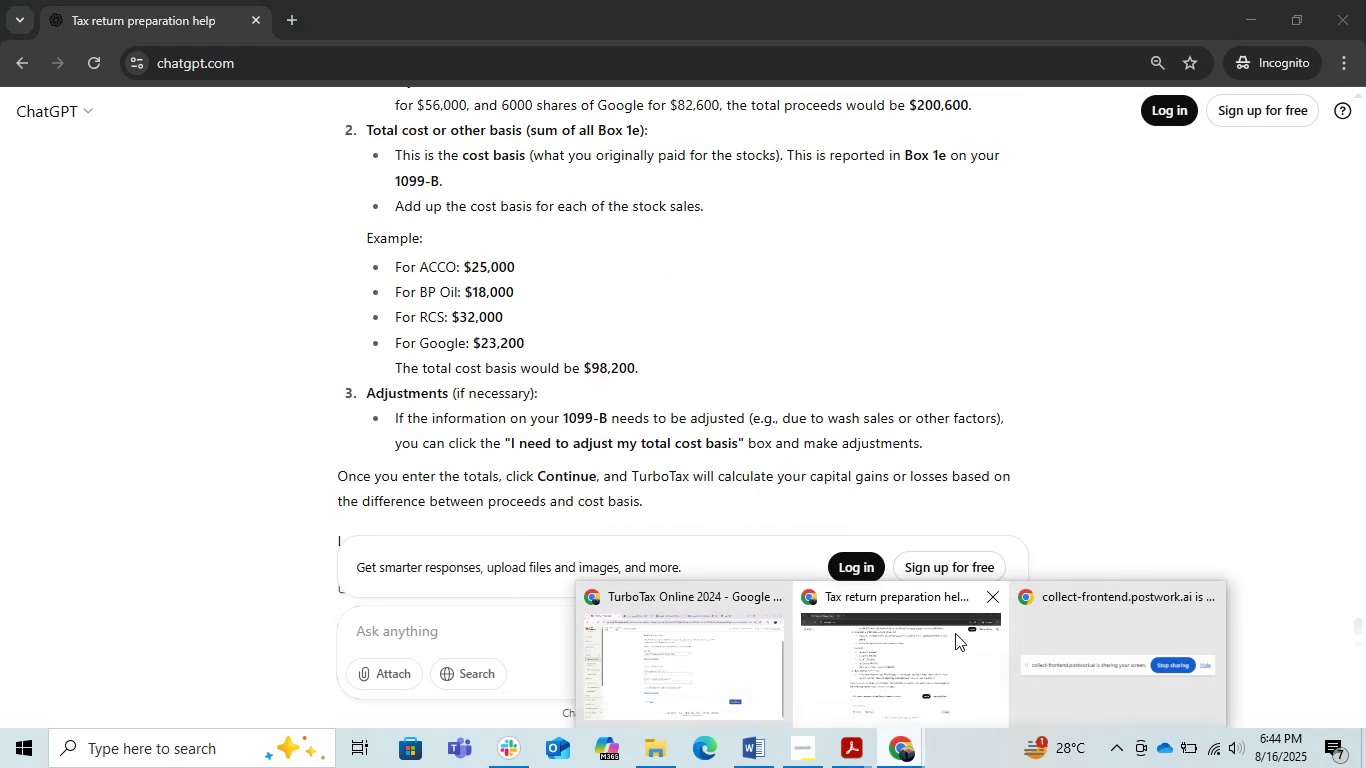 
left_click([888, 650])
 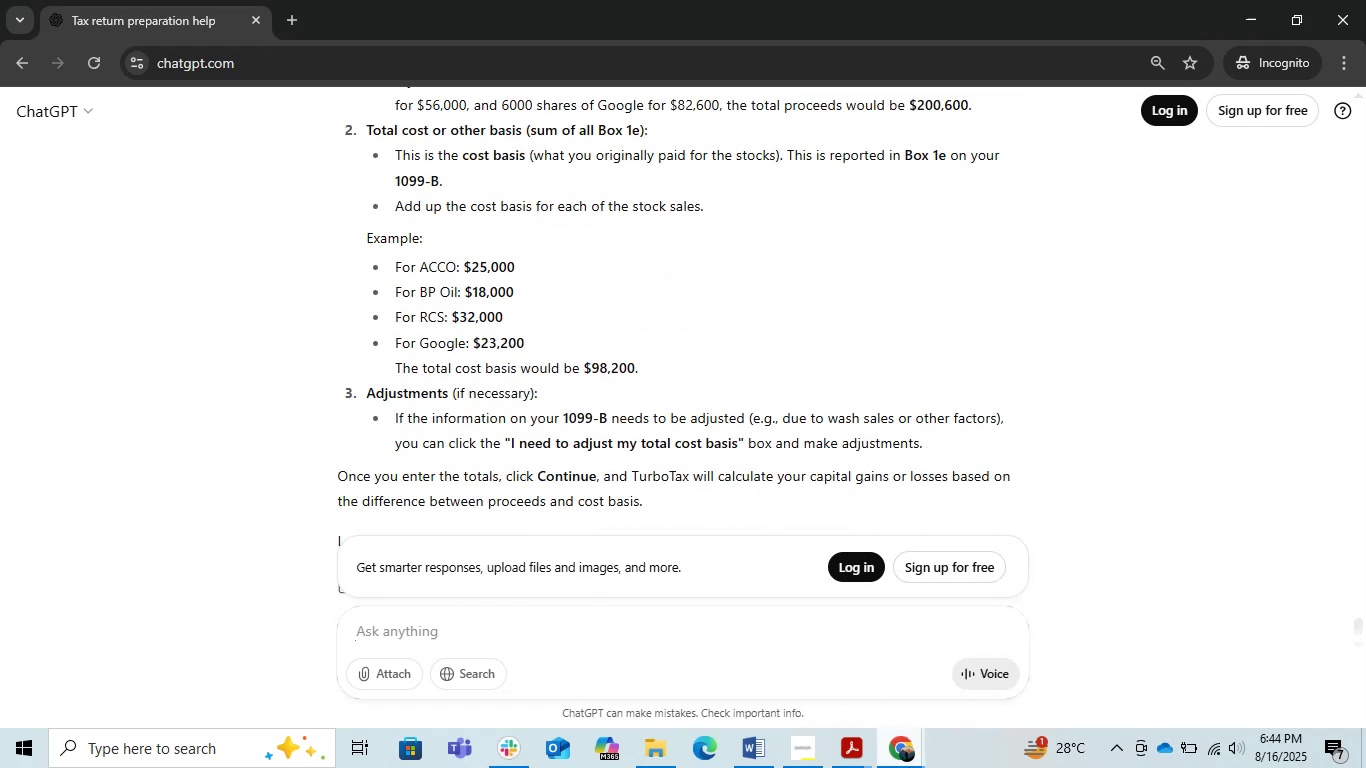 
left_click([904, 740])
 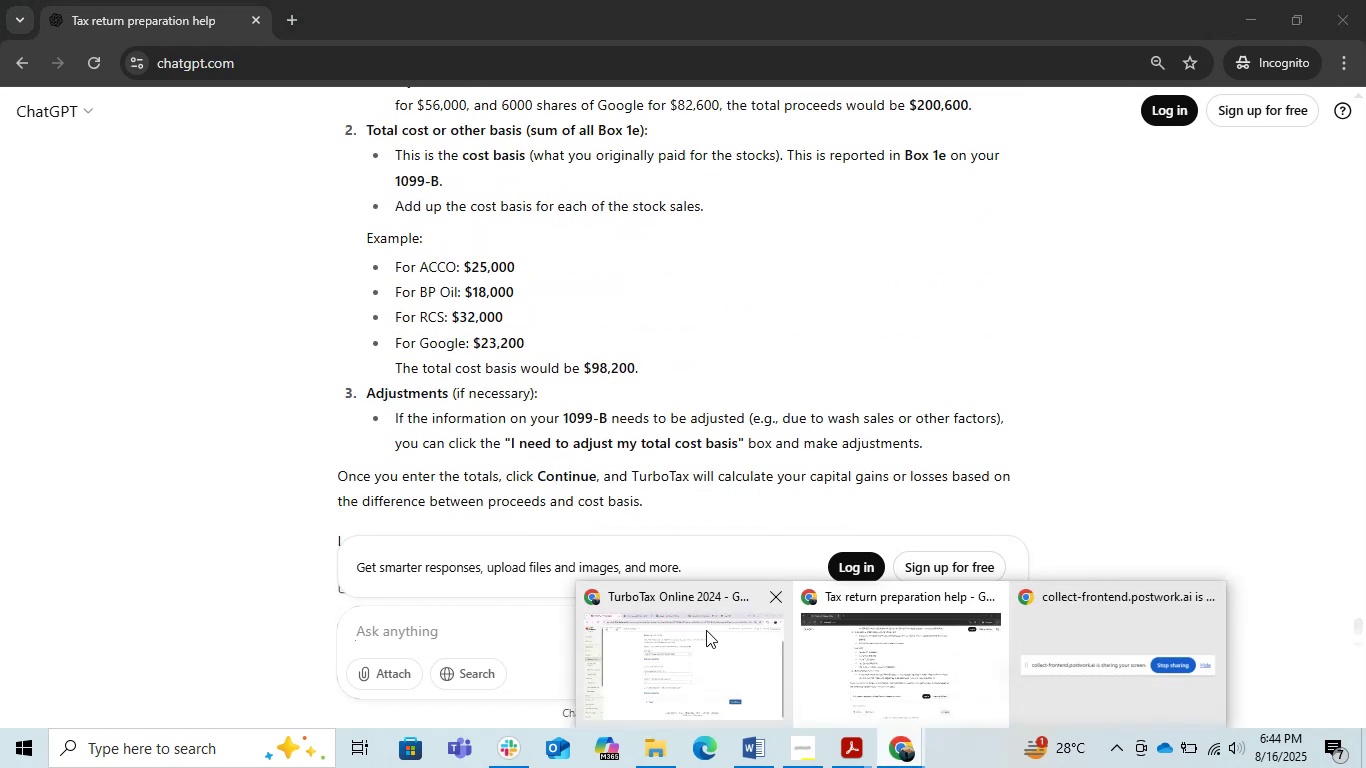 
left_click([685, 648])
 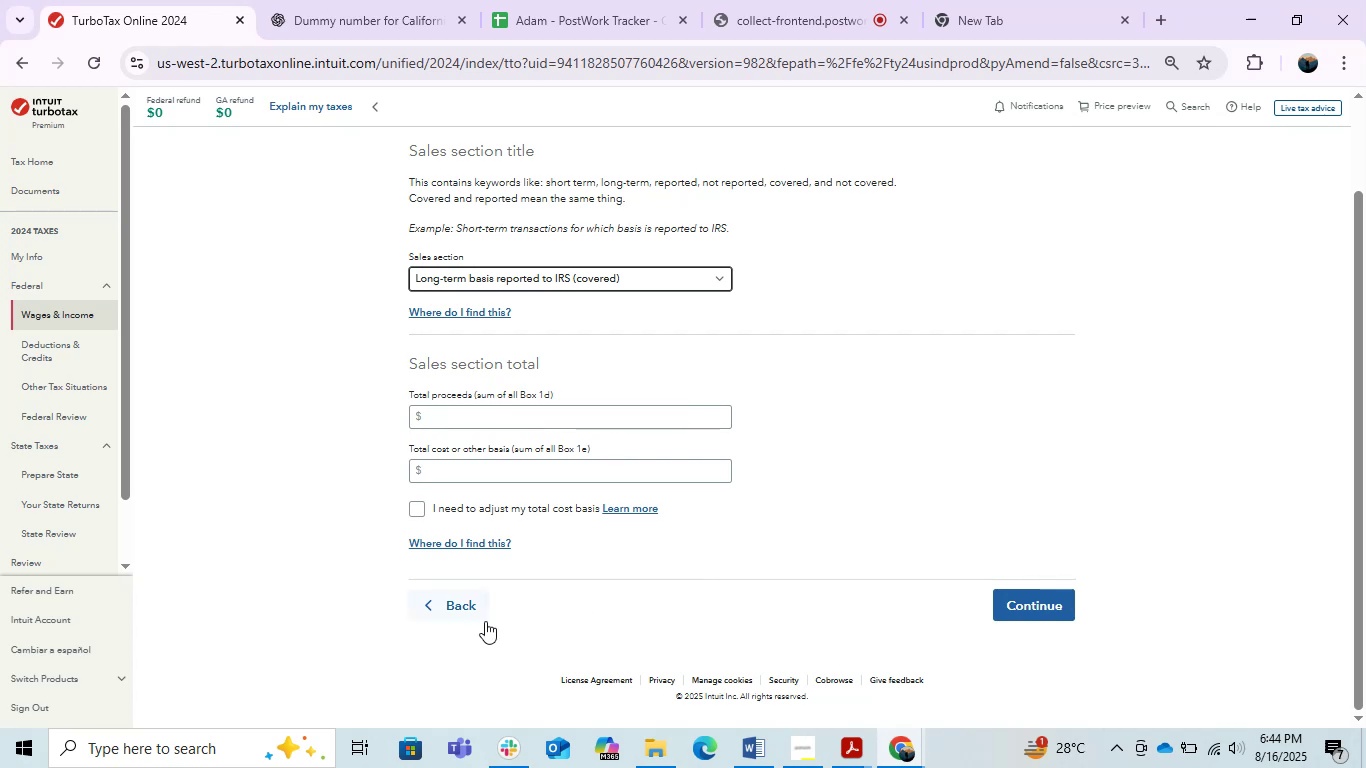 
left_click([456, 597])
 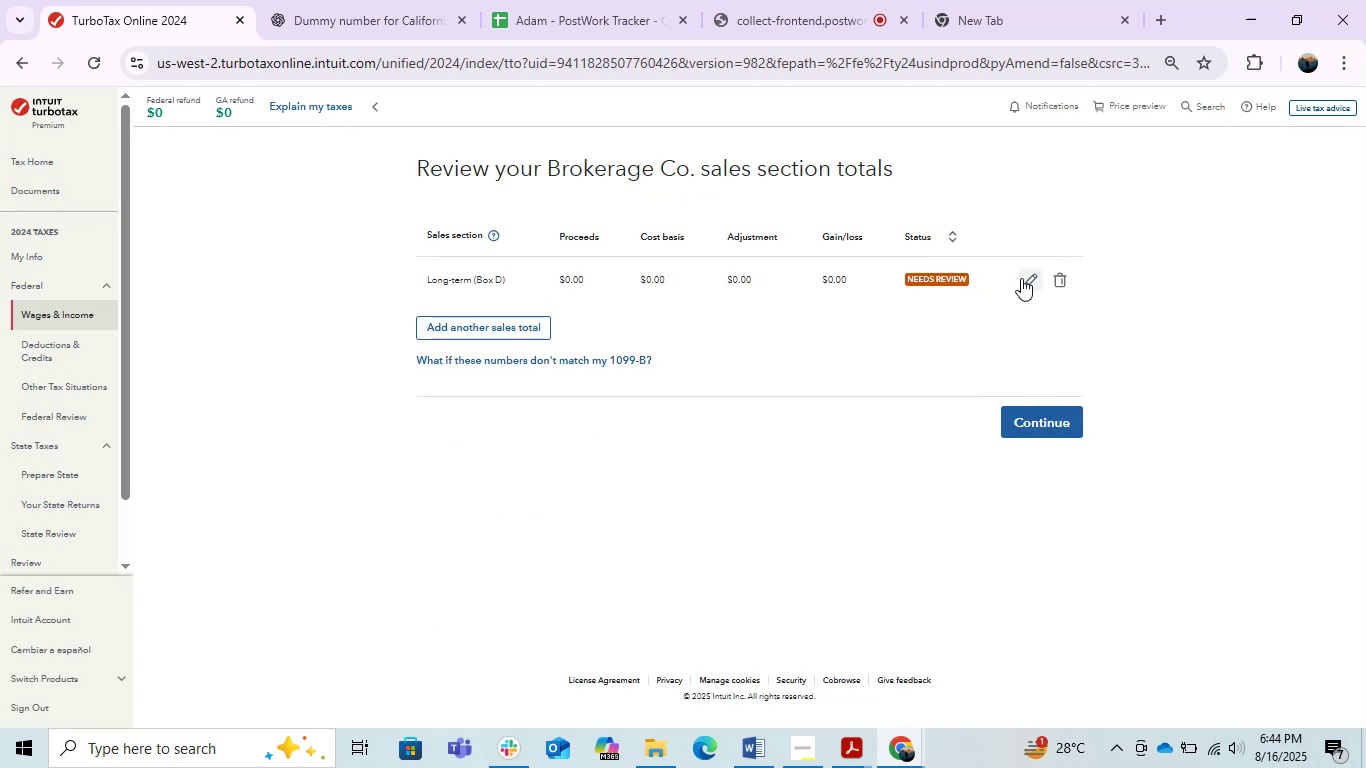 
wait(7.65)
 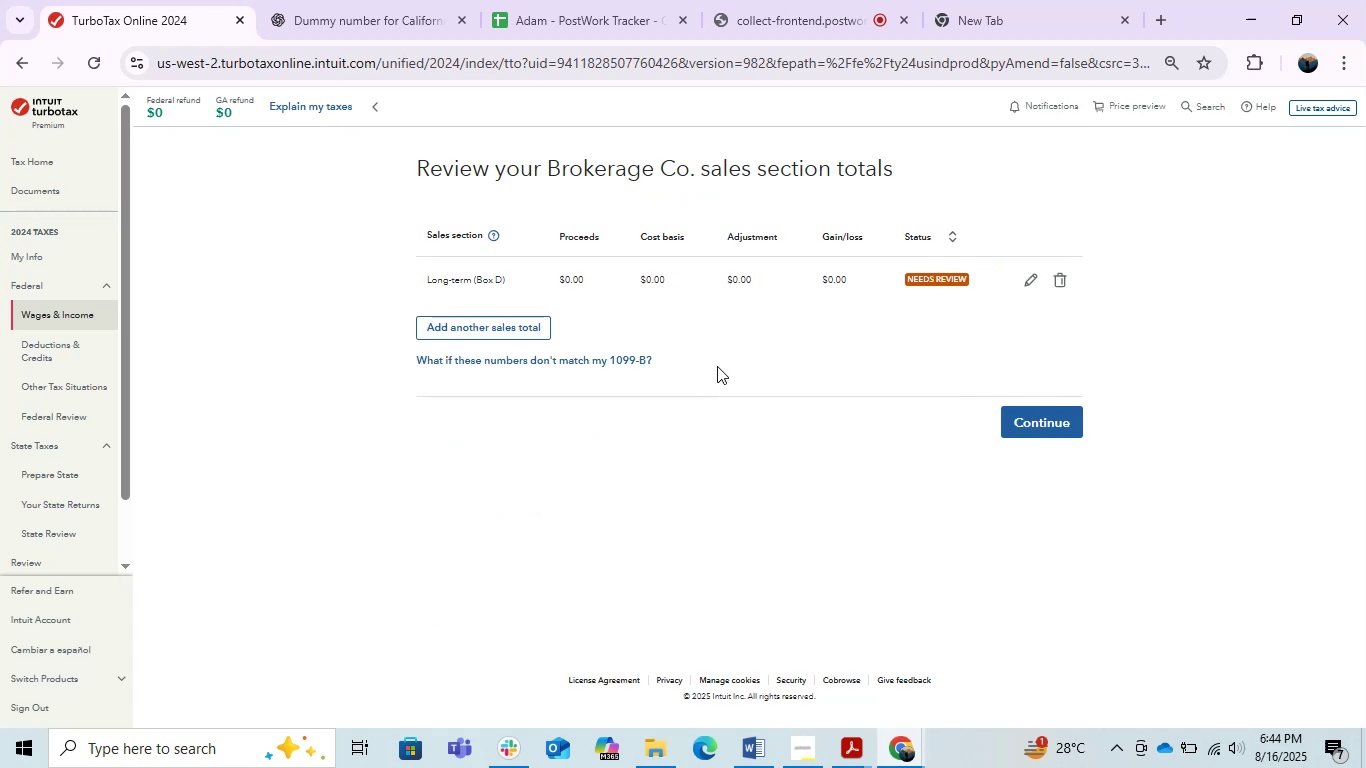 
left_click([1021, 278])
 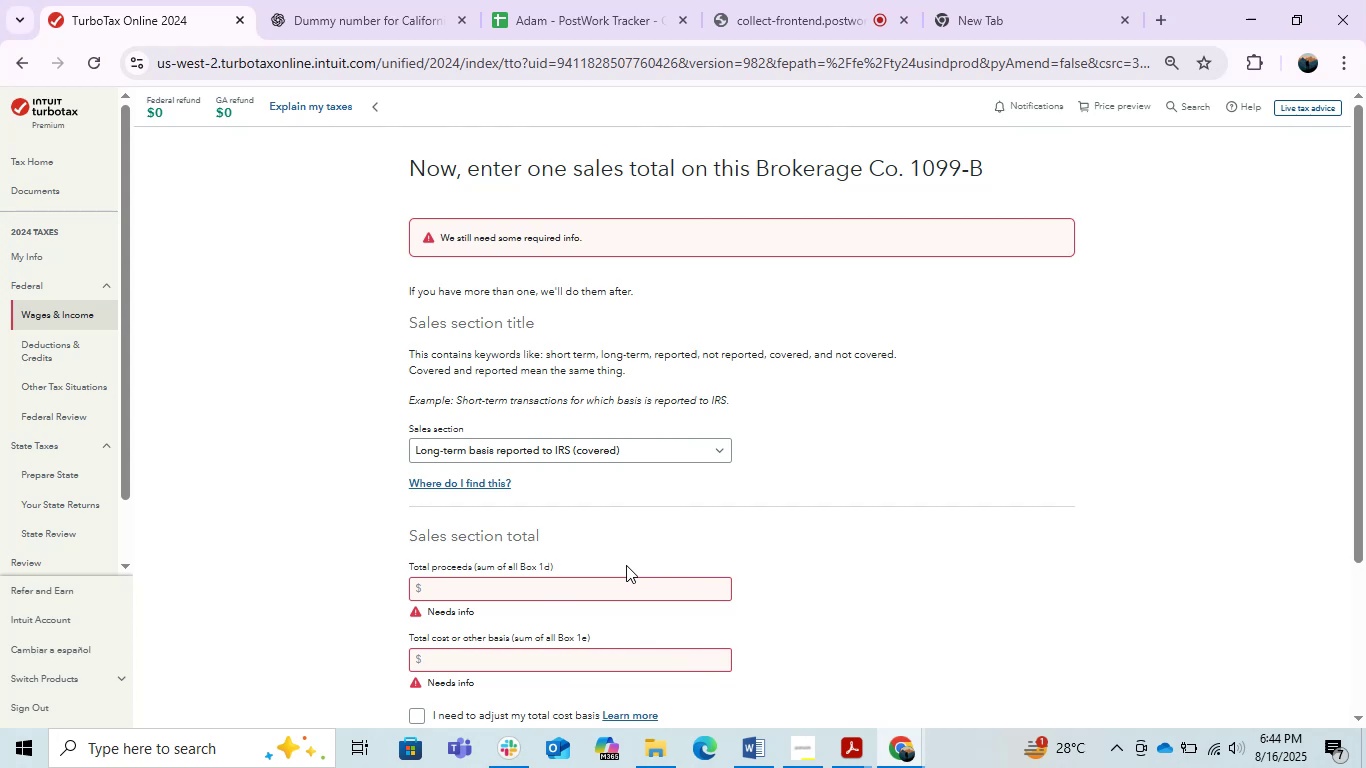 
scroll: coordinate [626, 565], scroll_direction: down, amount: 1.0
 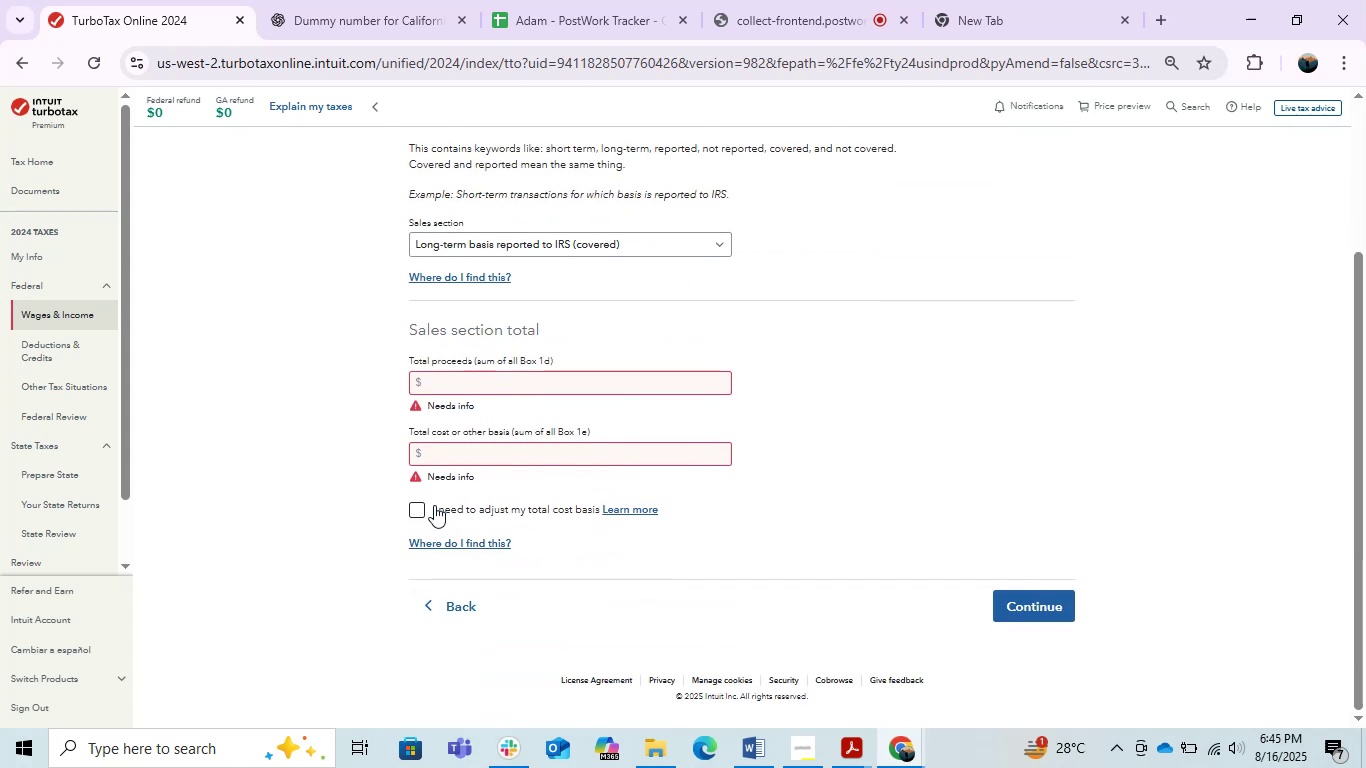 
left_click([434, 616])
 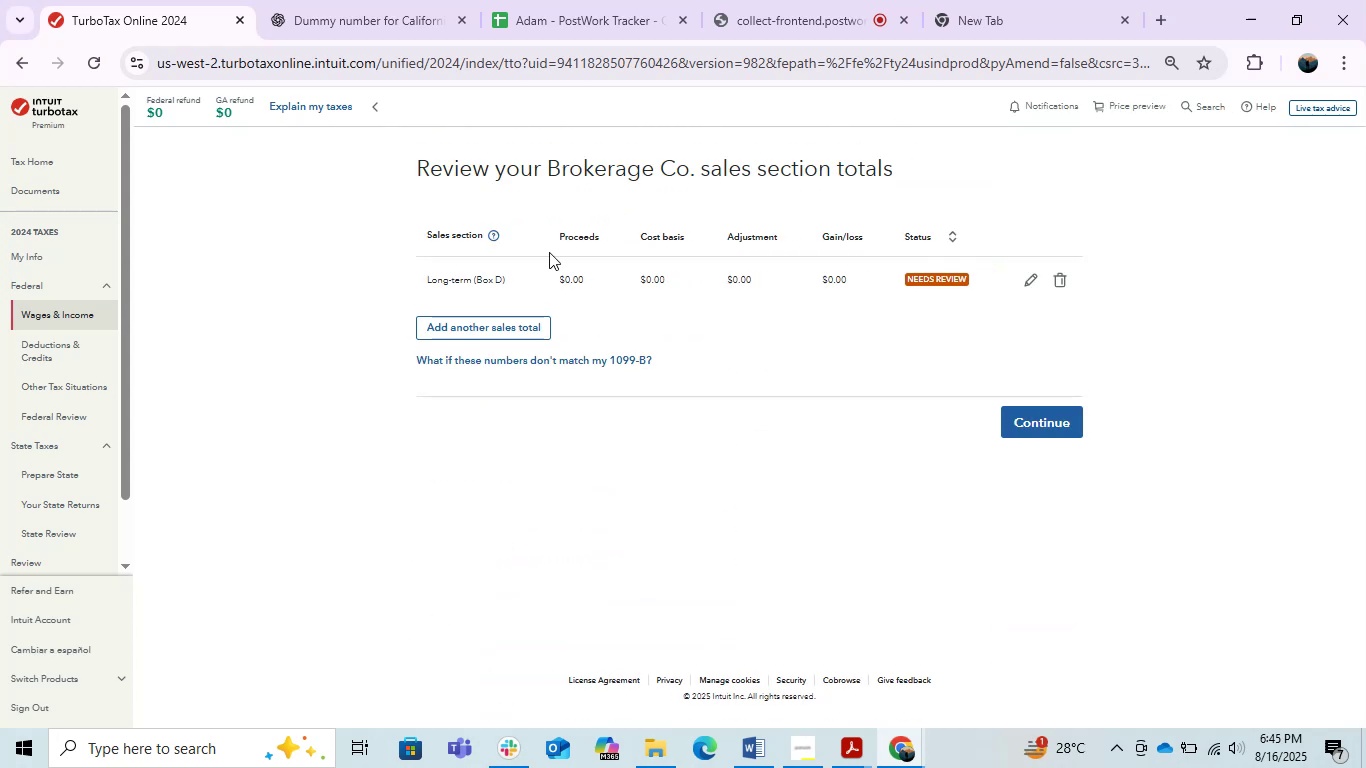 
left_click([473, 280])
 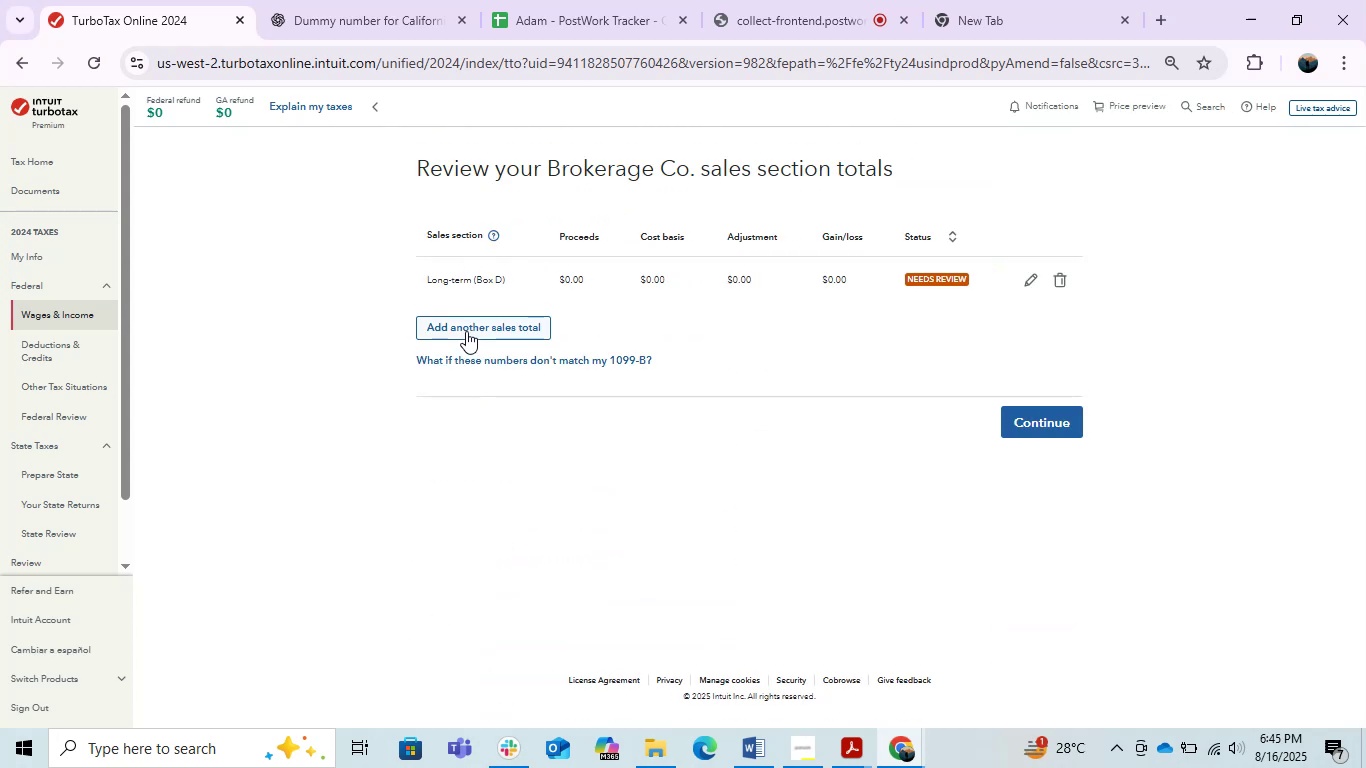 
left_click([557, 272])
 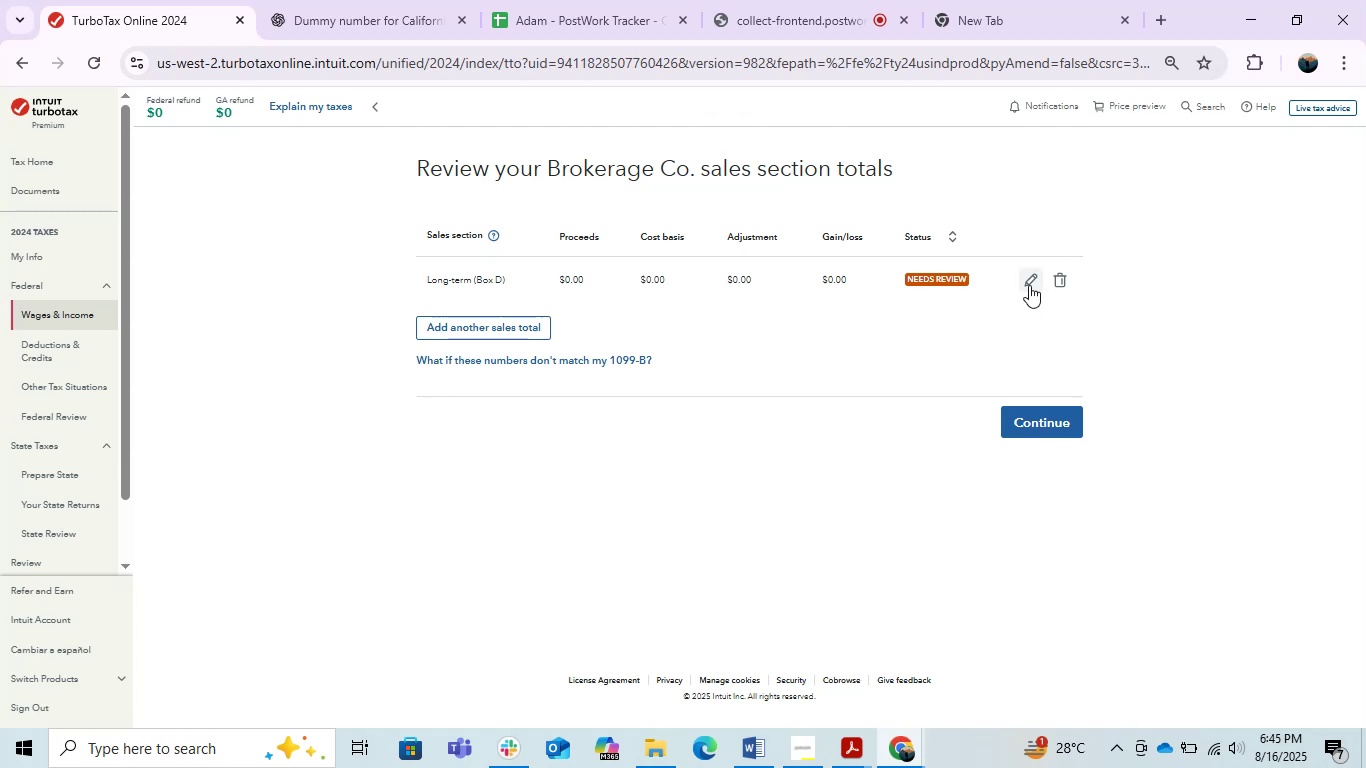 
left_click([1030, 285])
 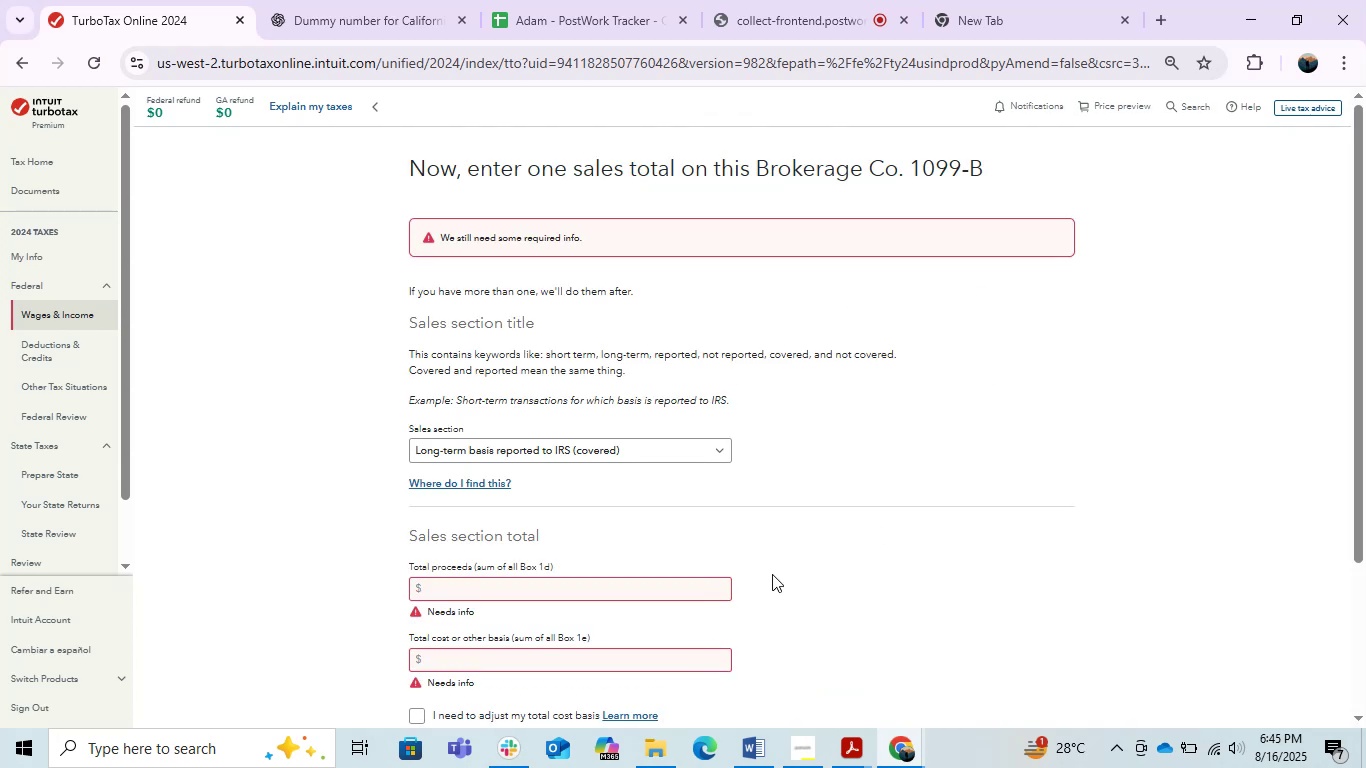 
scroll: coordinate [772, 574], scroll_direction: down, amount: 1.0
 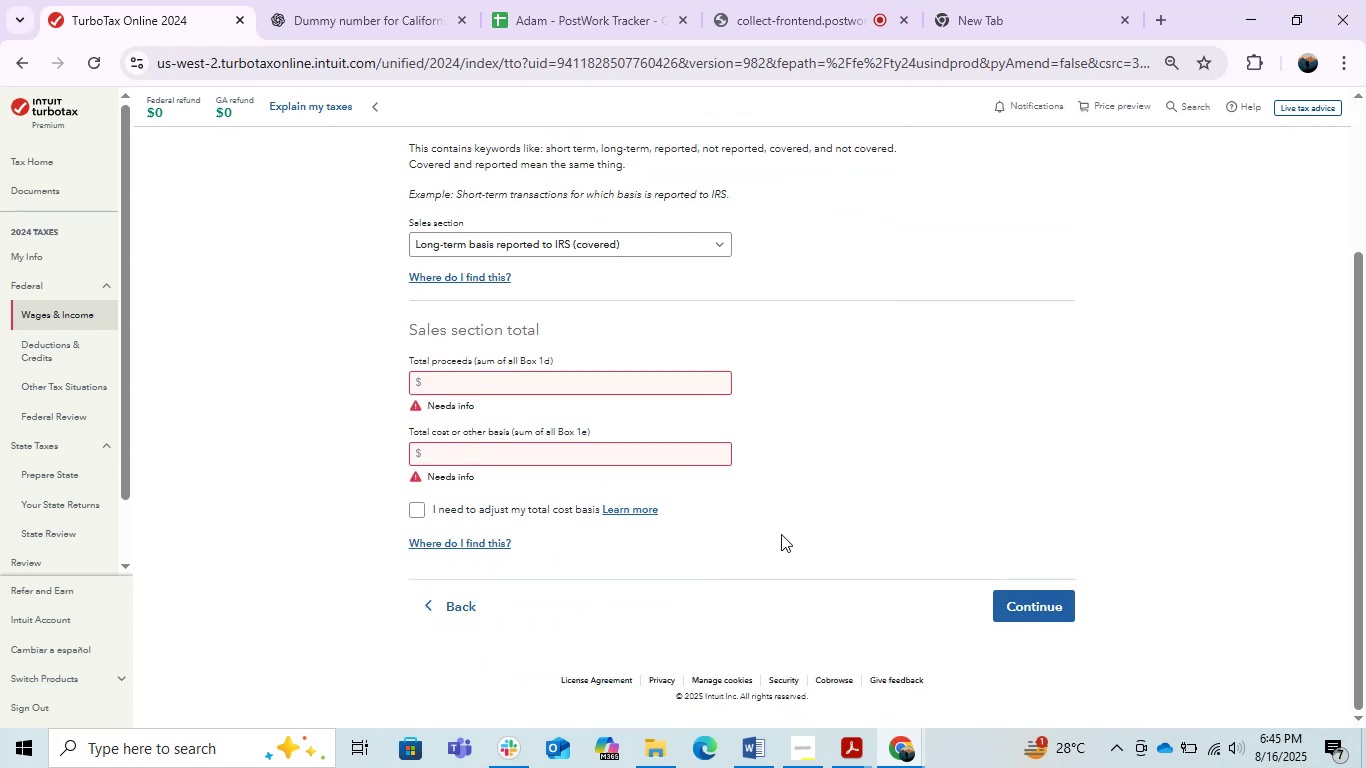 
left_click([599, 379])
 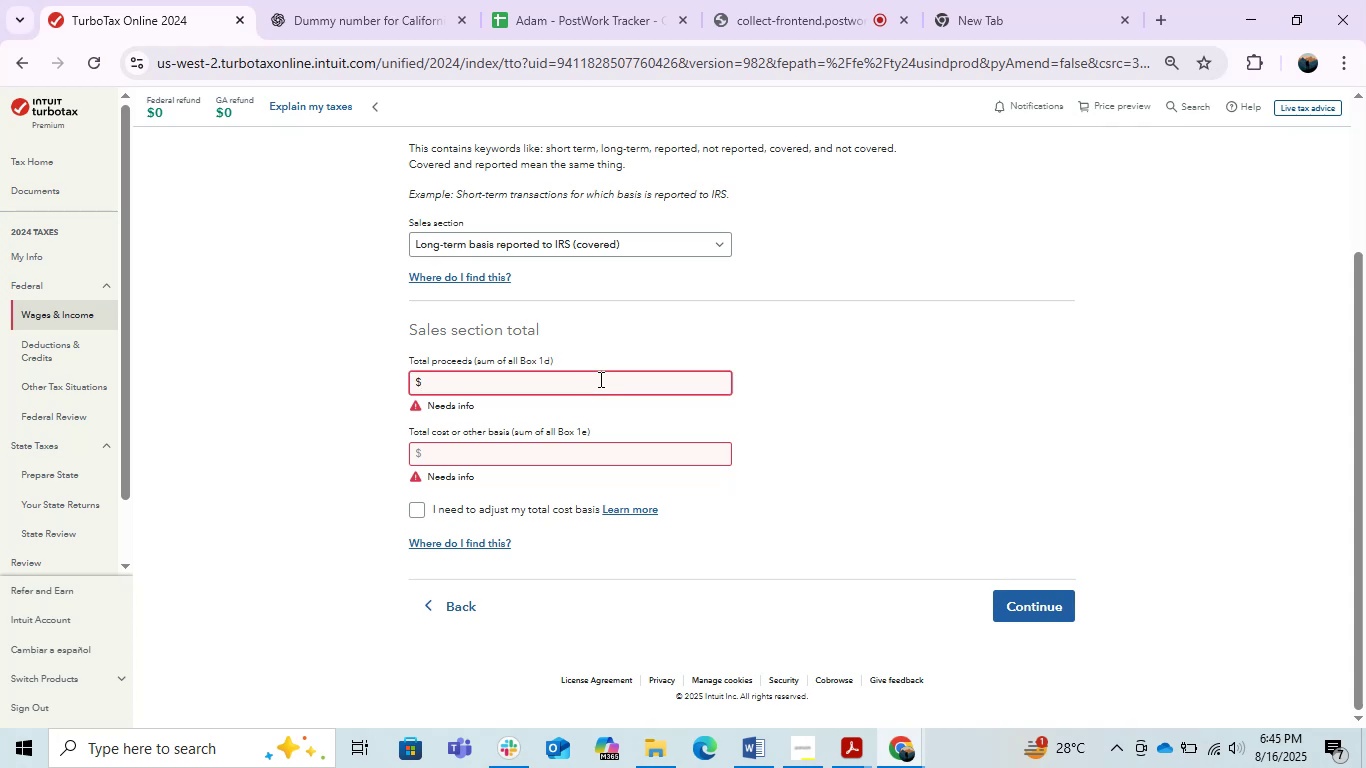 
wait(9.75)
 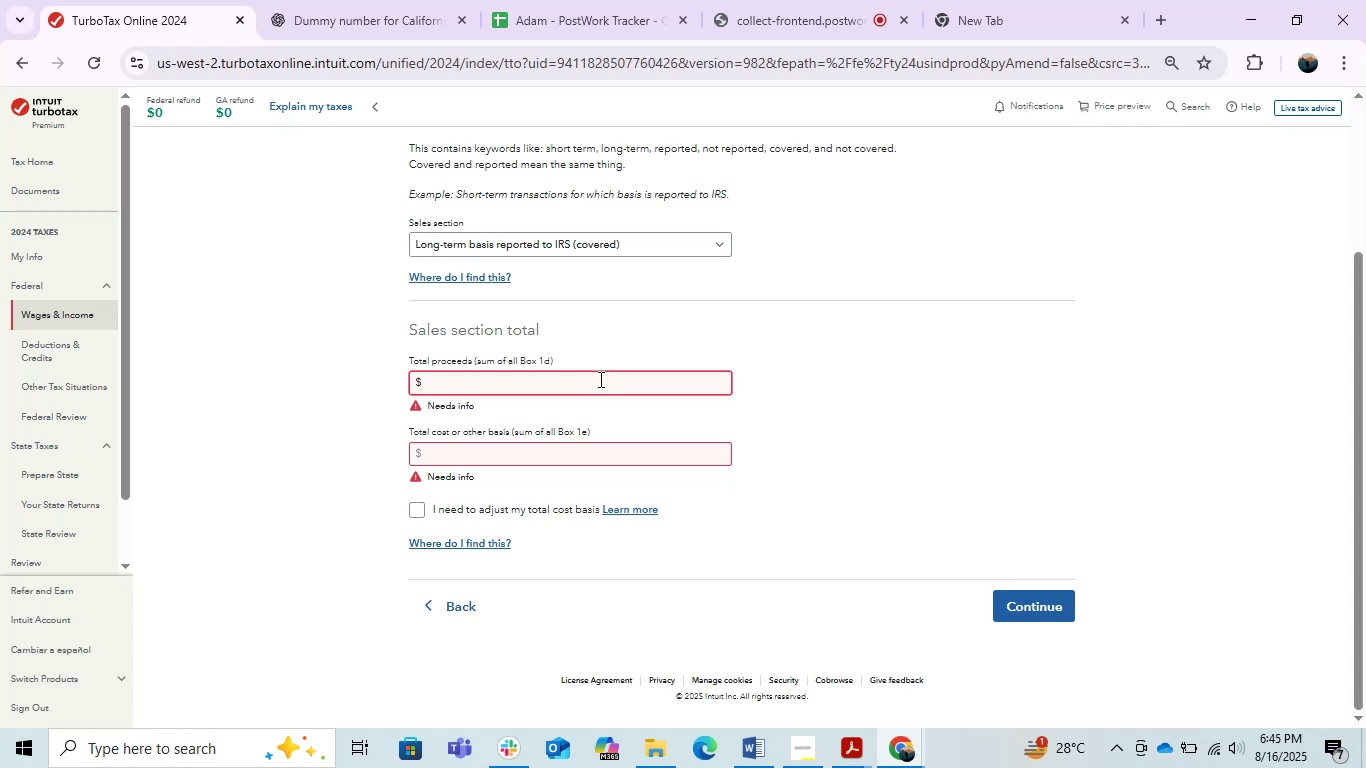 
mouse_move([838, 728])
 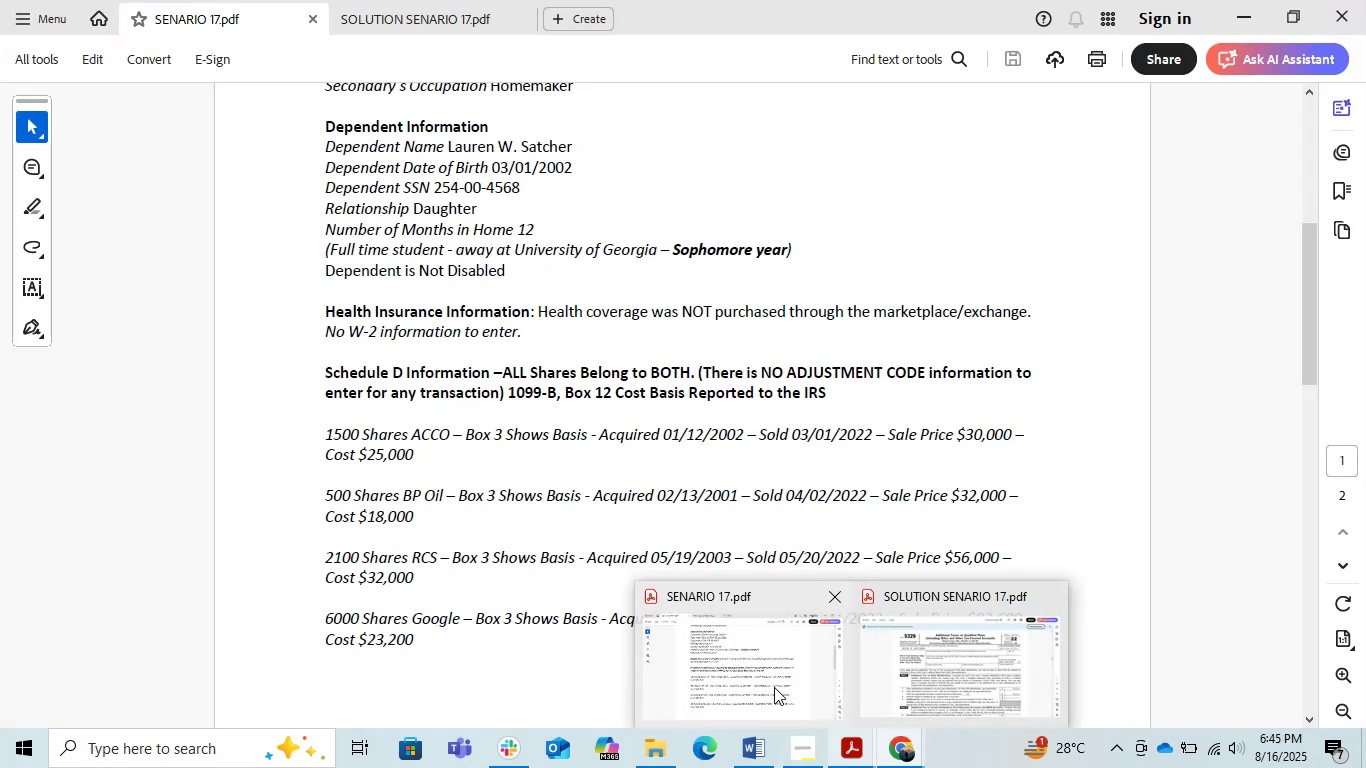 
left_click_drag(start_coordinate=[774, 687], to_coordinate=[780, 687])
 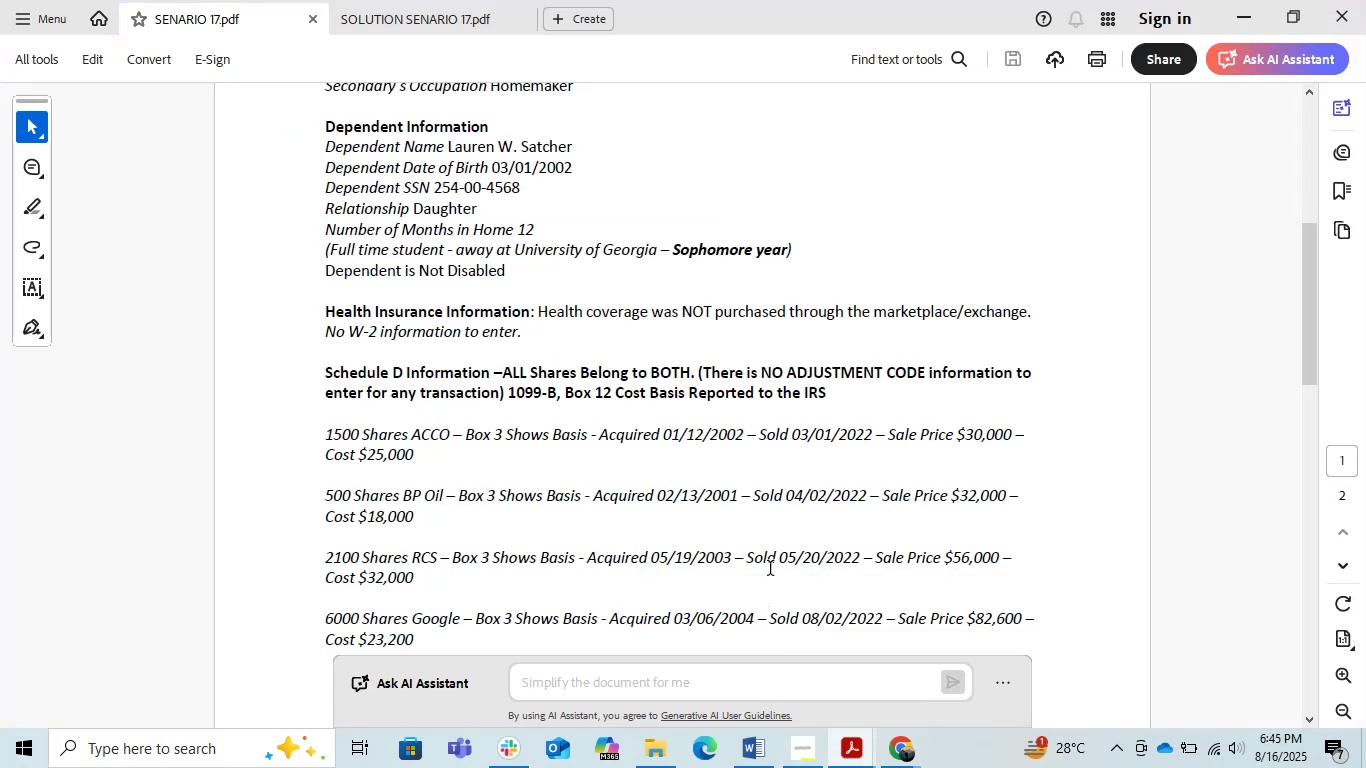 
left_click([775, 555])
 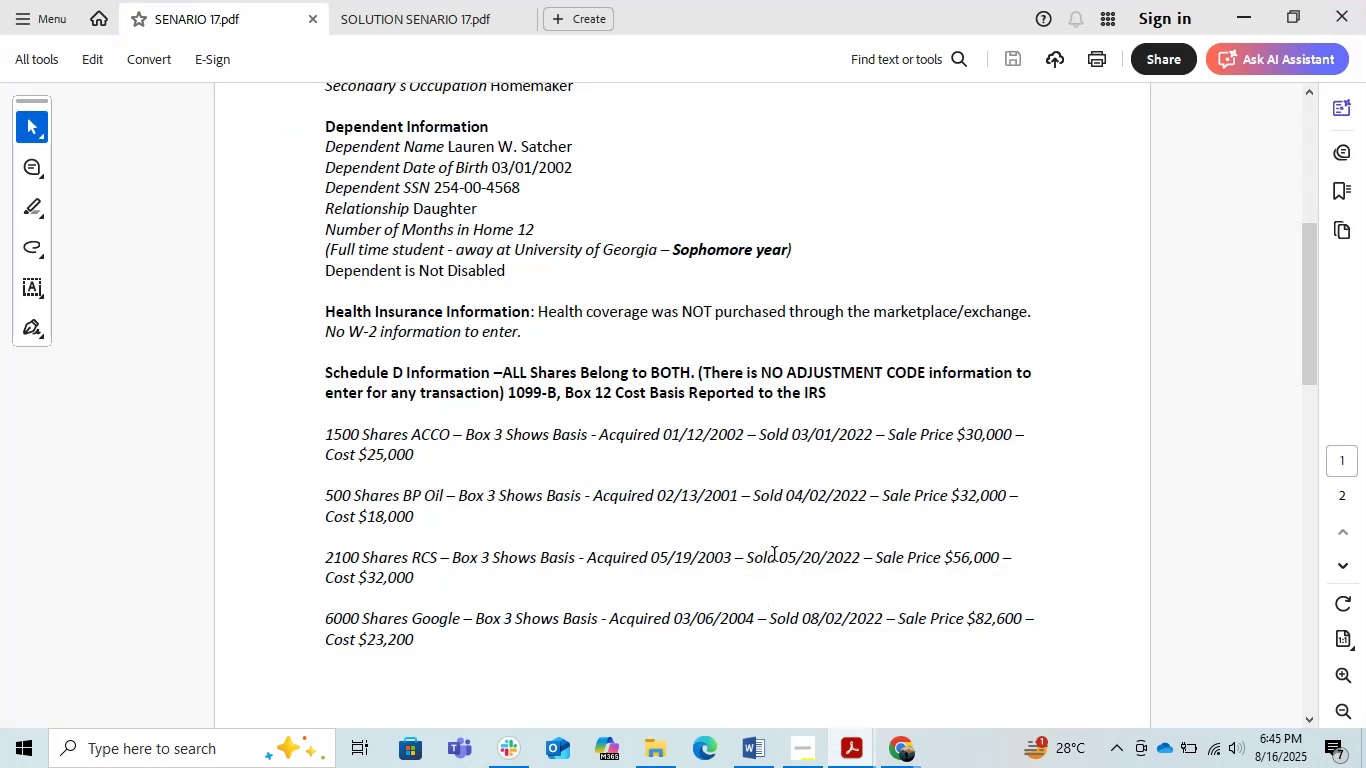 
scroll: coordinate [775, 555], scroll_direction: down, amount: 1.0
 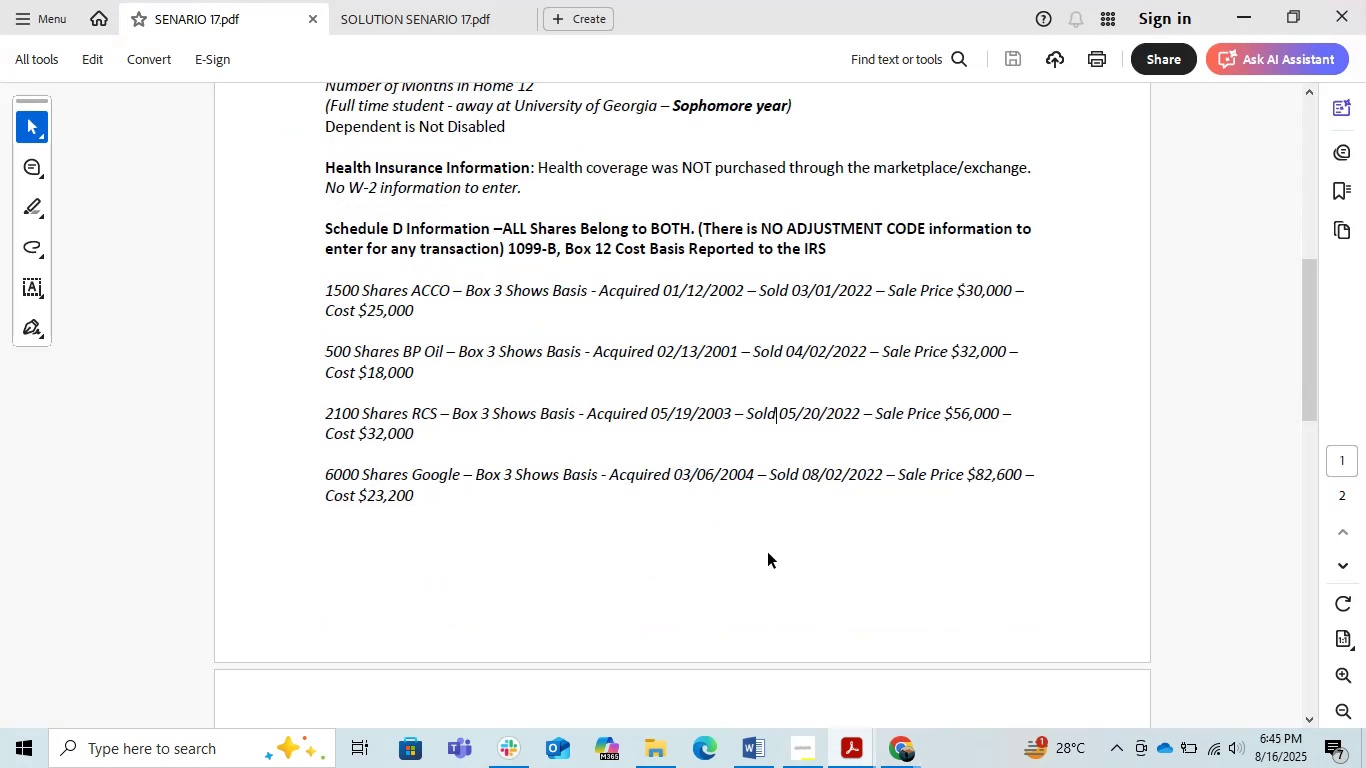 
left_click([633, 518])
 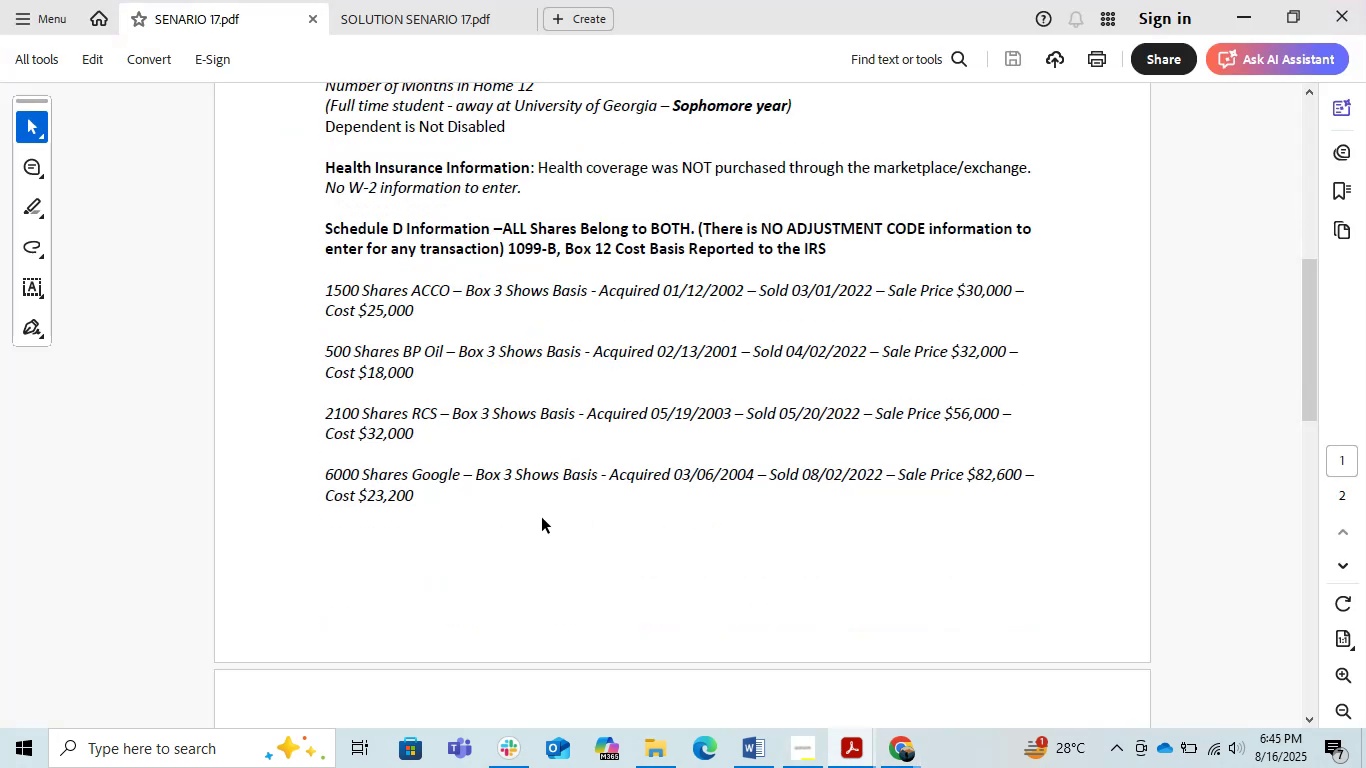 
left_click([428, 493])
 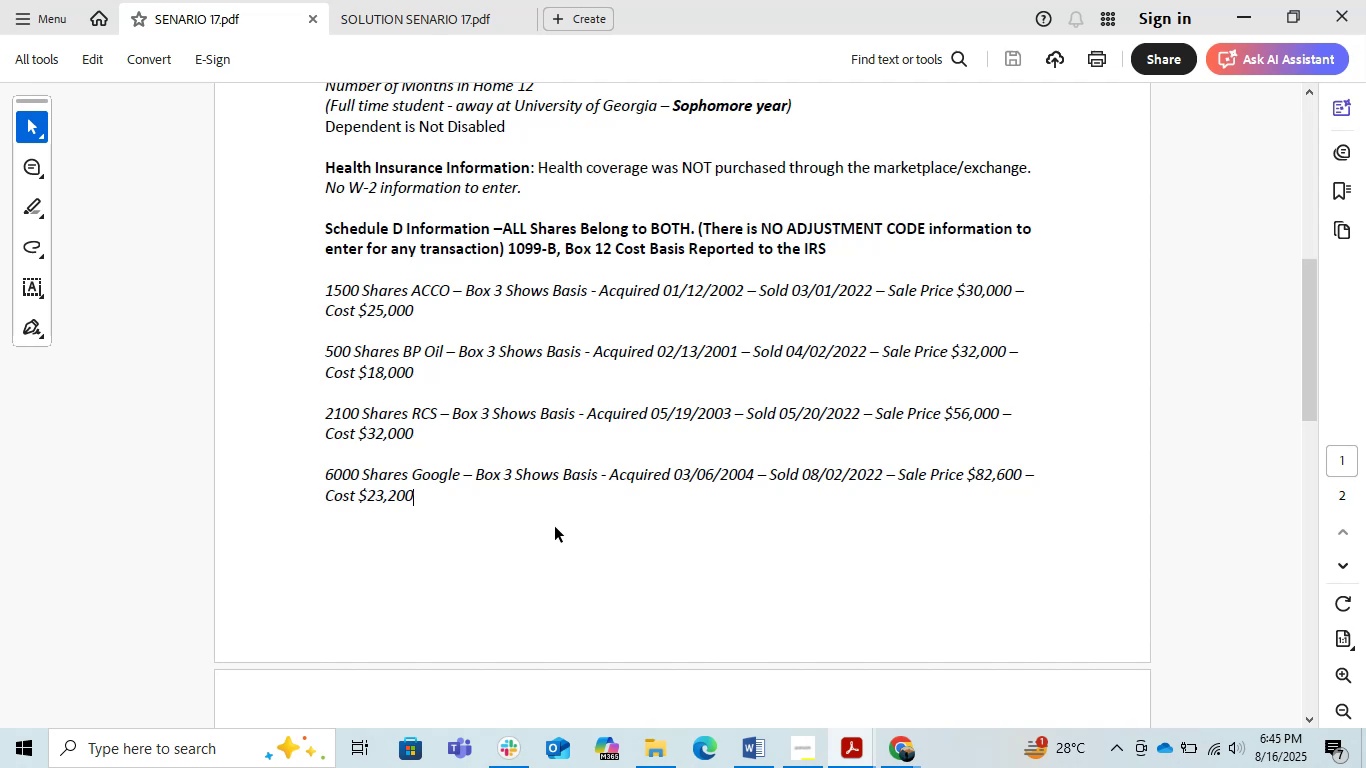 
wait(5.46)
 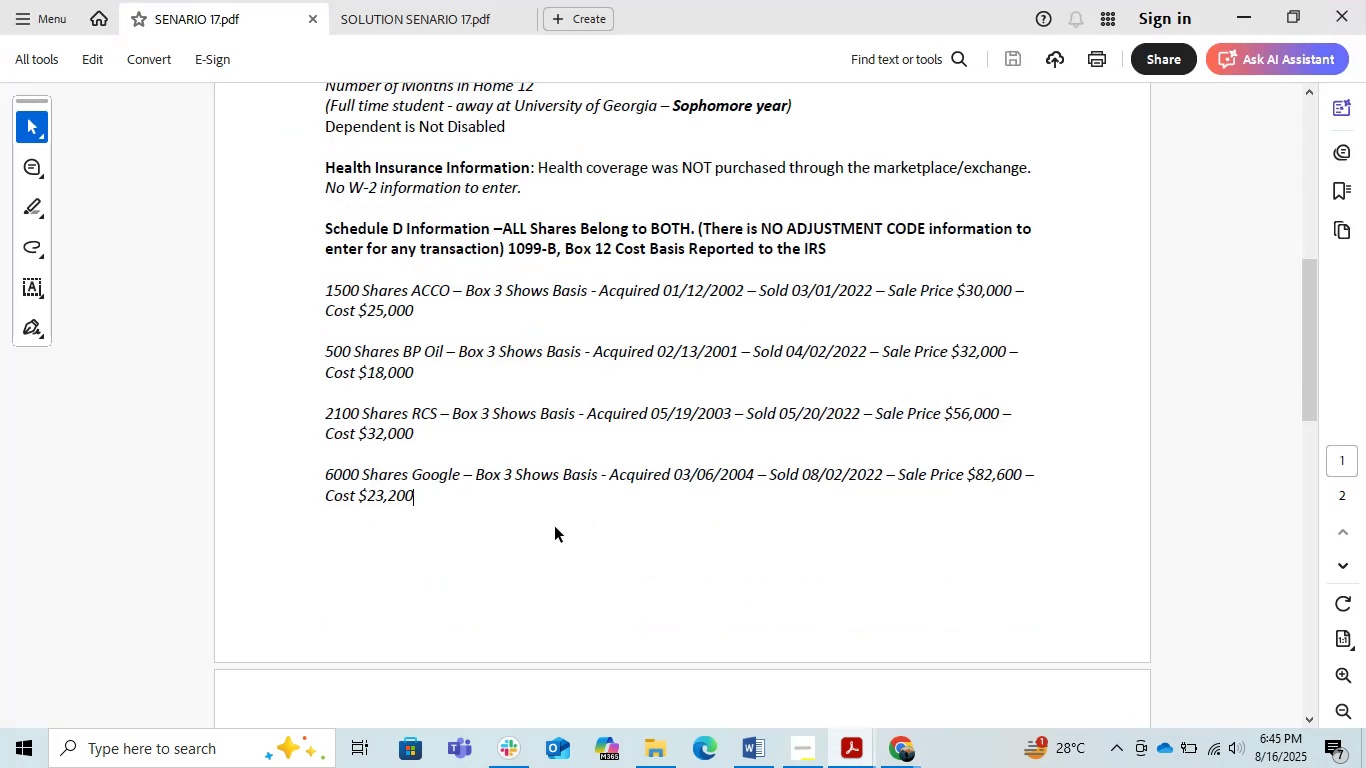 
left_click([904, 757])
 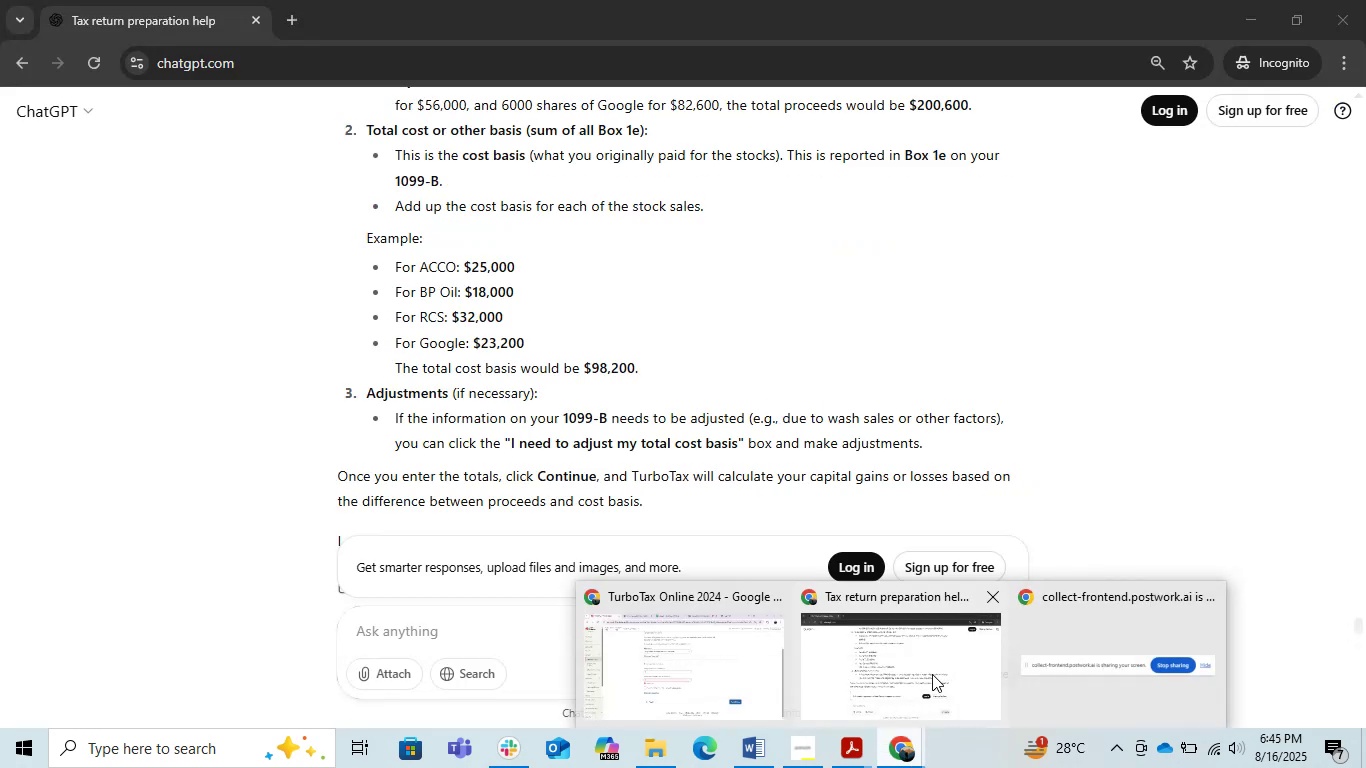 
left_click([932, 674])
 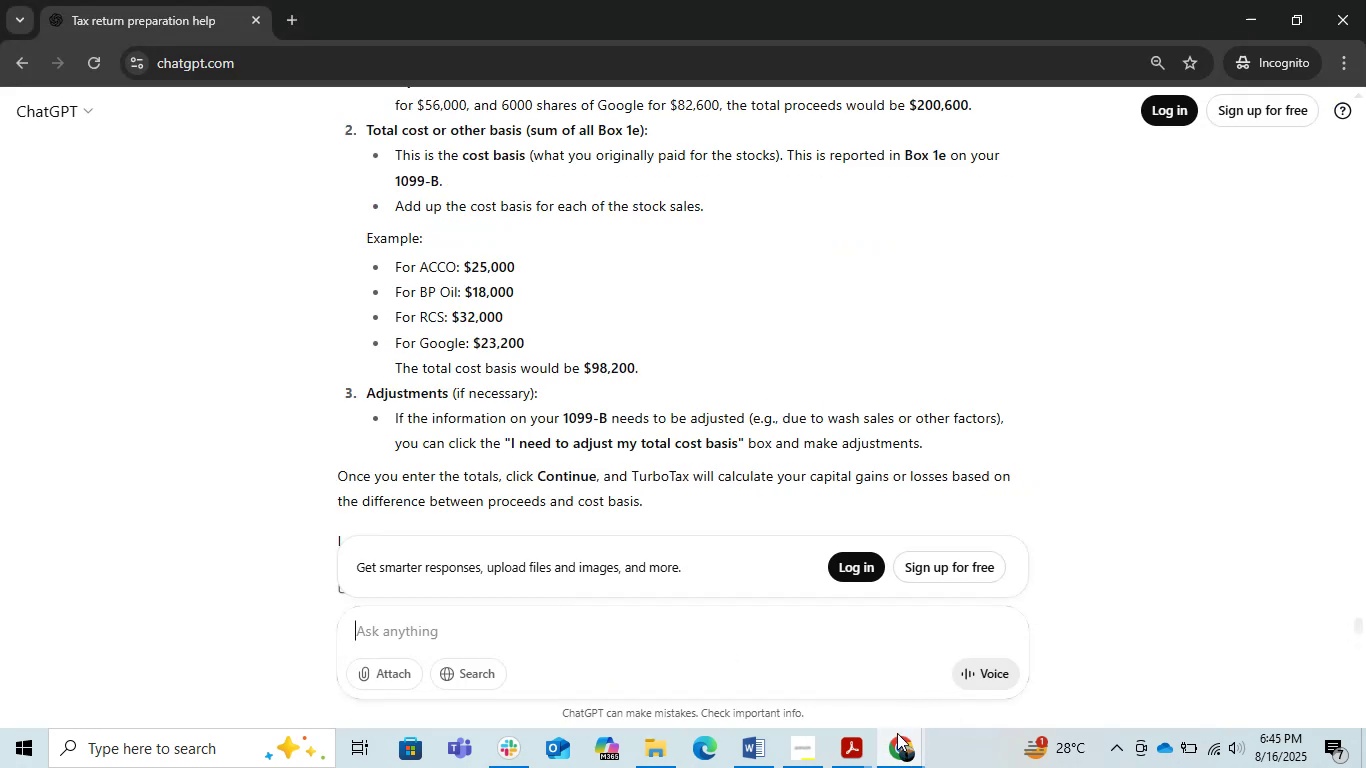 
left_click([898, 745])
 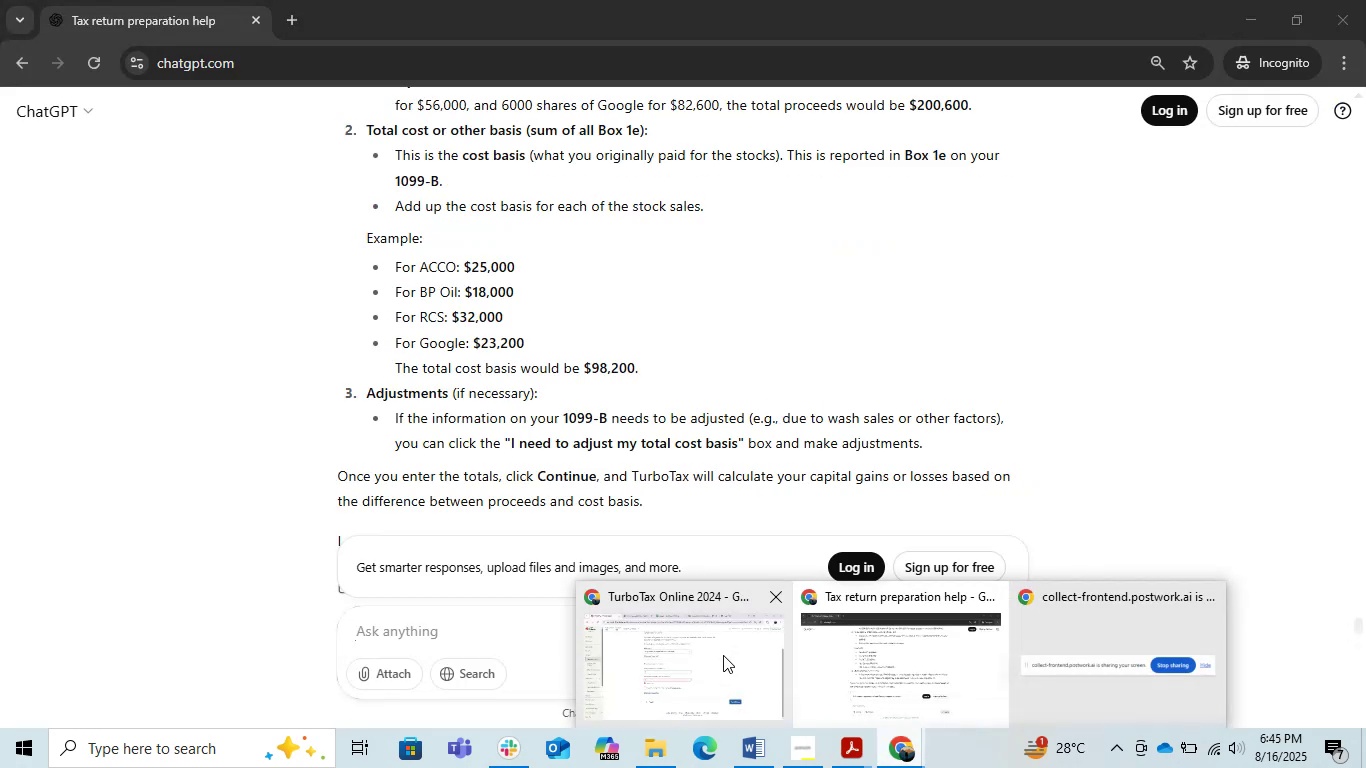 
left_click([723, 655])
 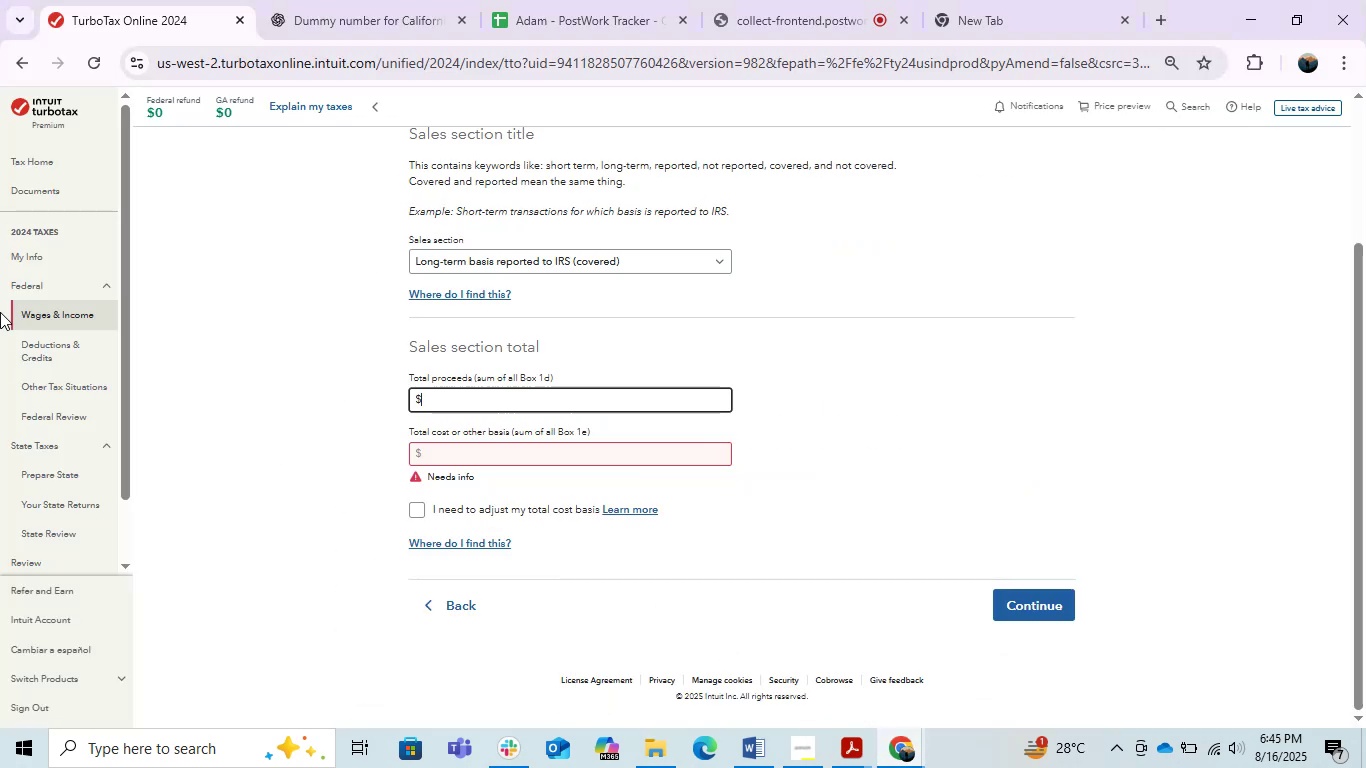 
left_click([42, 314])
 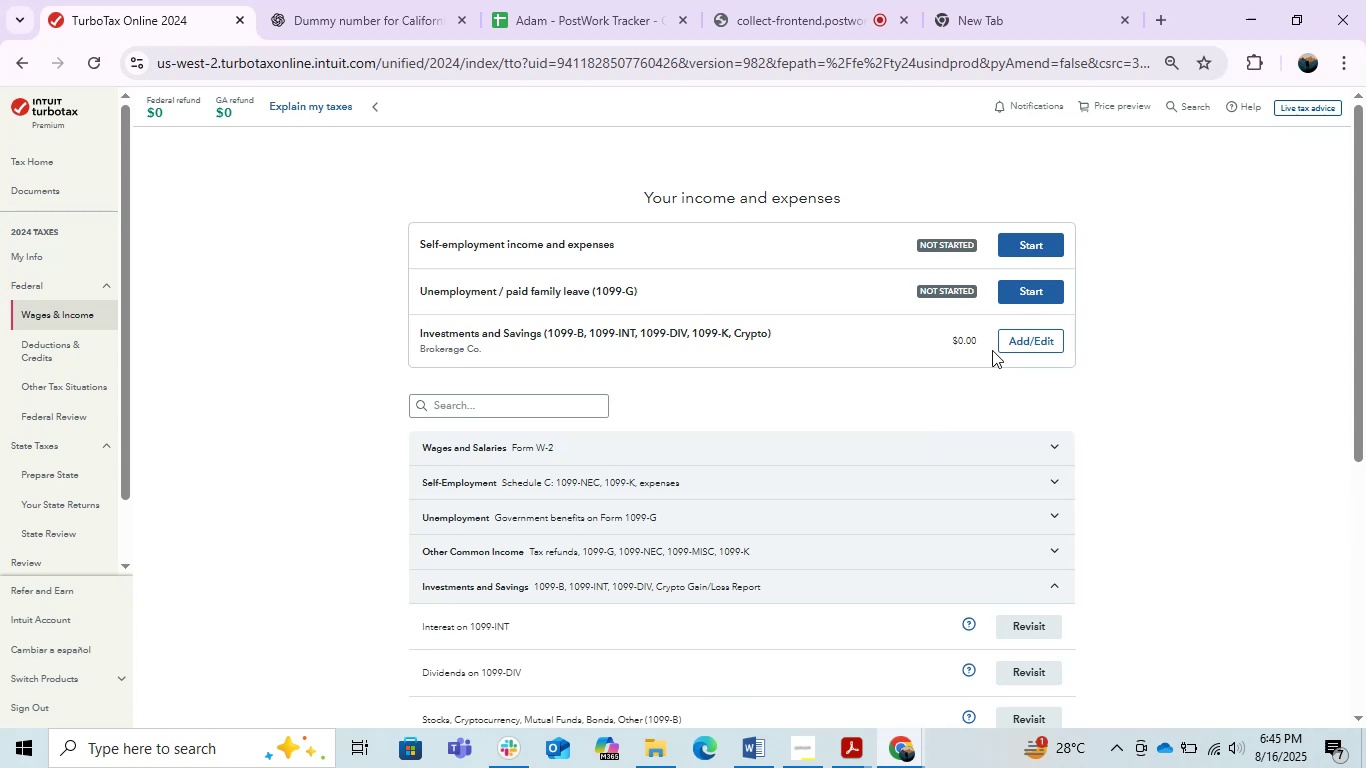 
wait(11.34)
 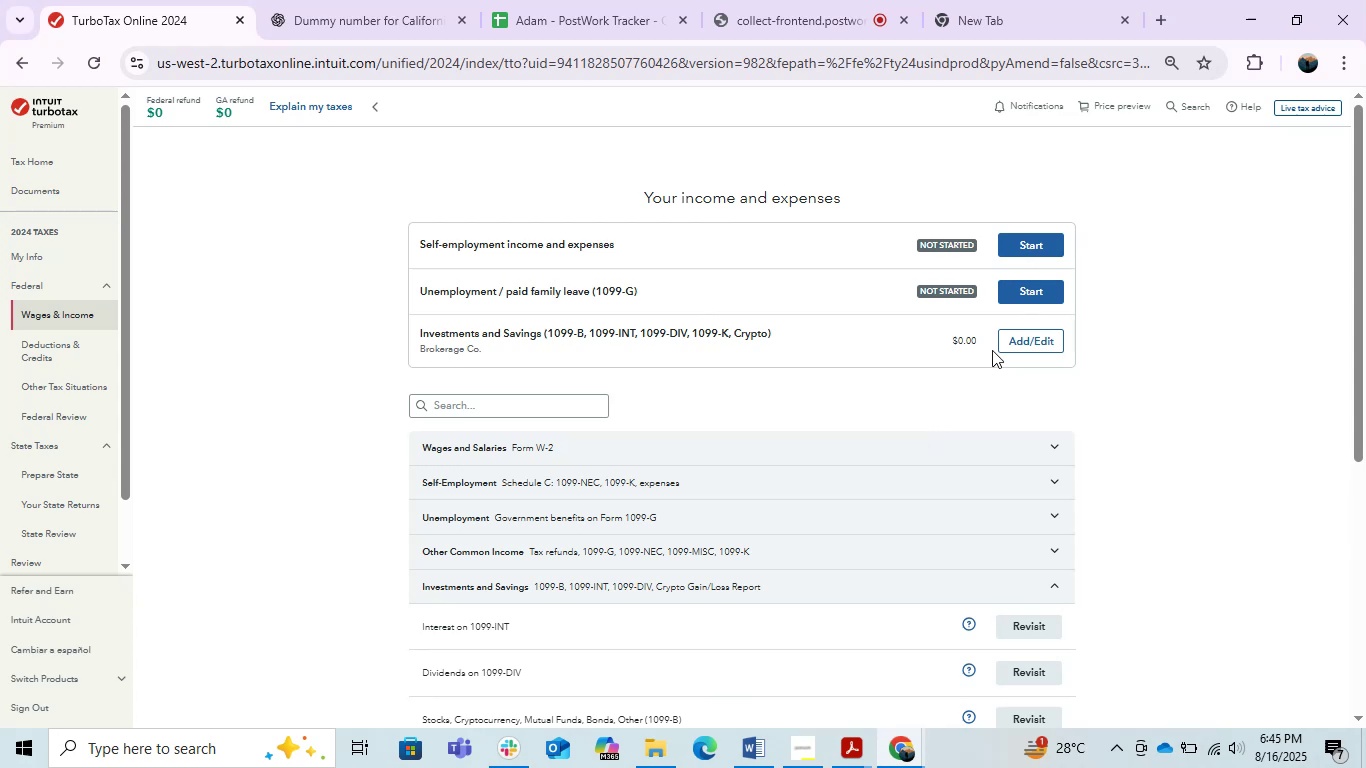 
left_click([473, 559])
 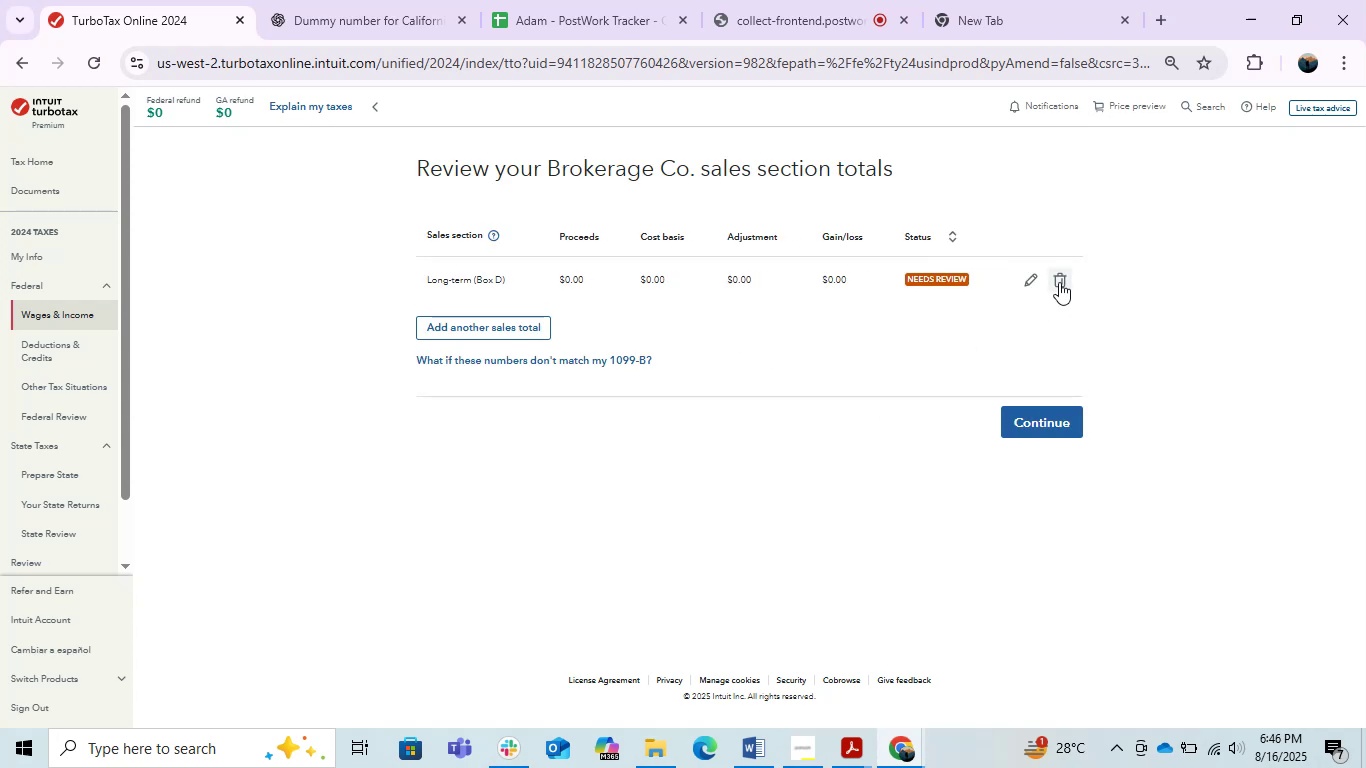 
wait(12.63)
 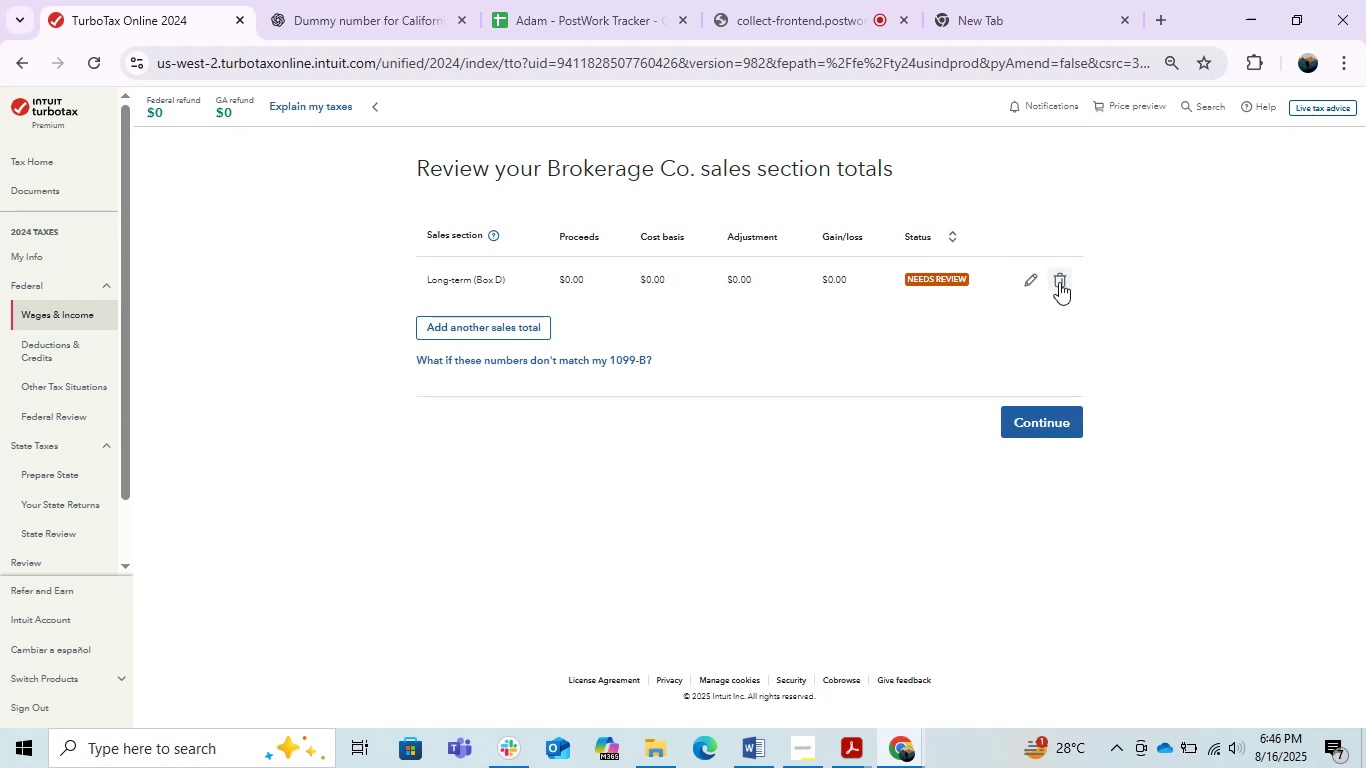 
left_click([1064, 274])
 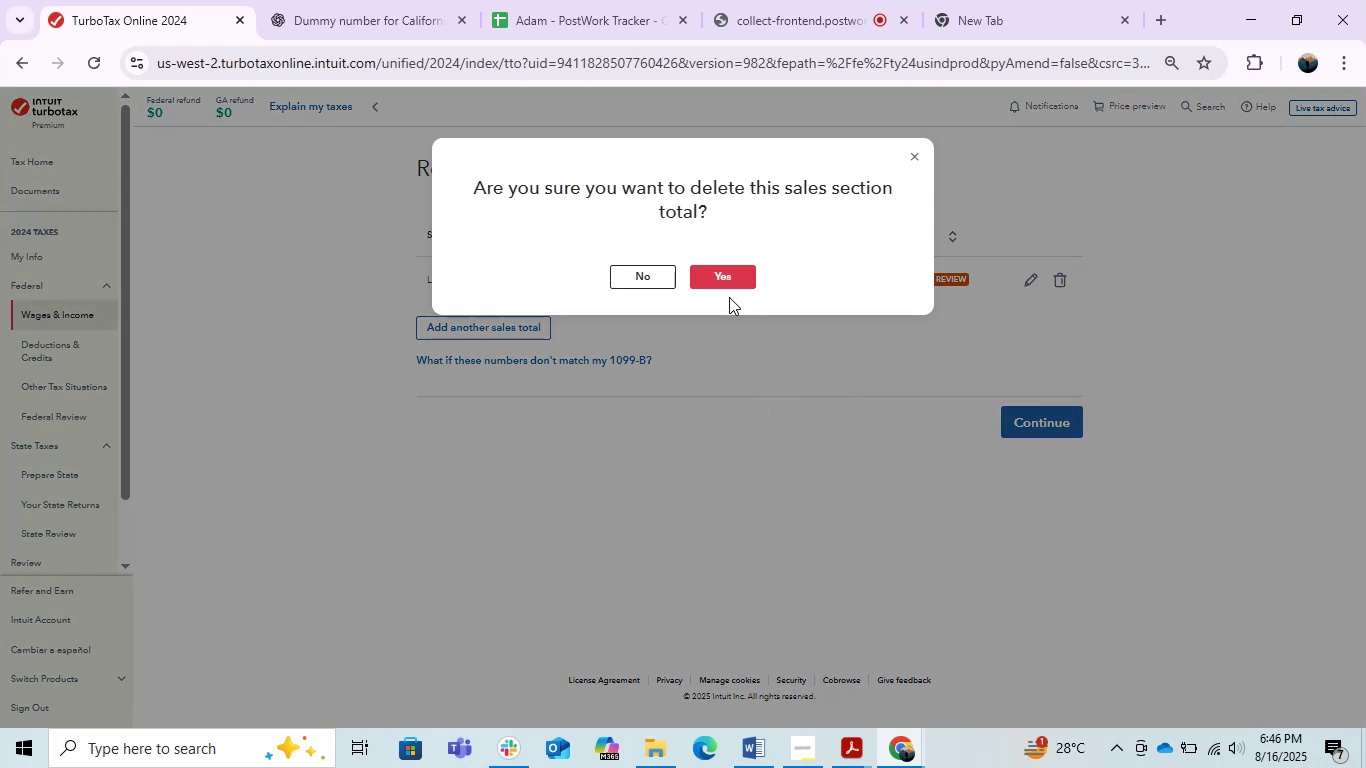 
left_click([729, 286])
 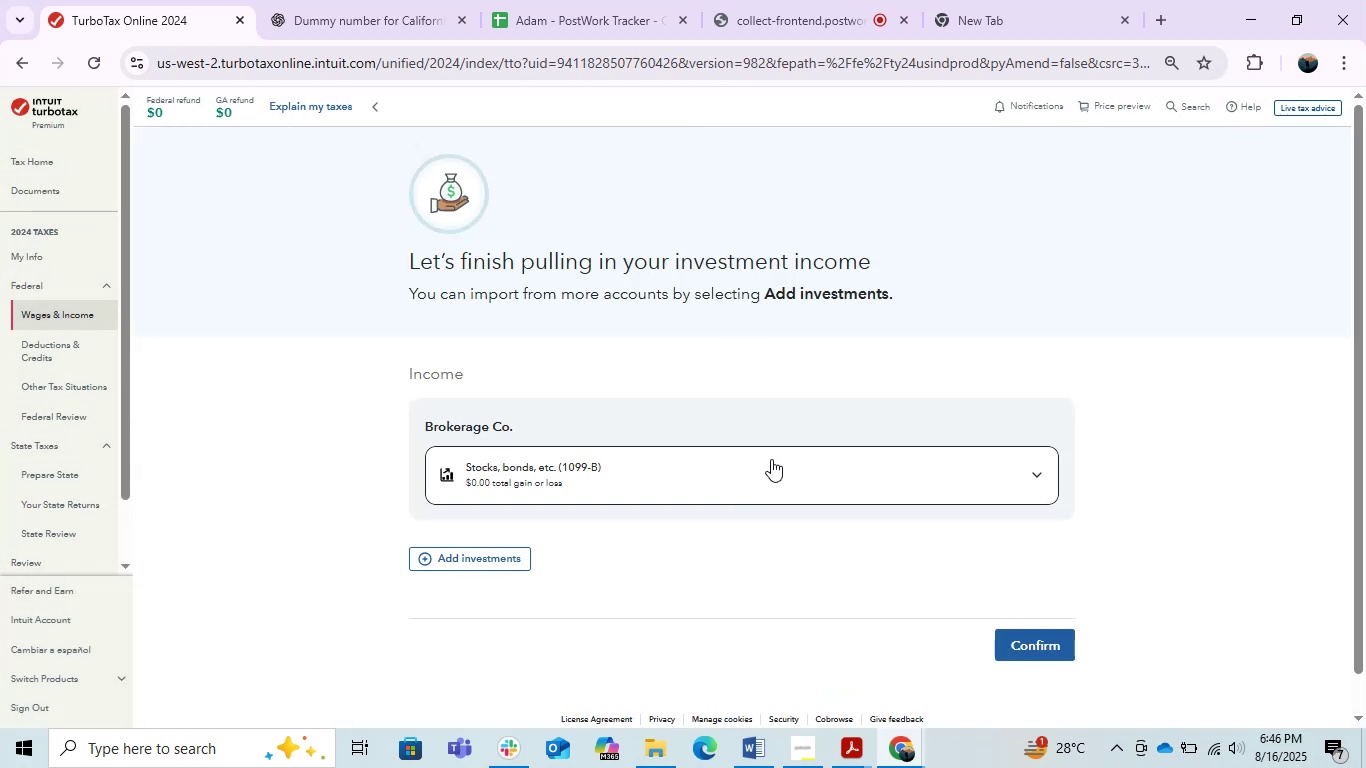 
left_click([771, 459])
 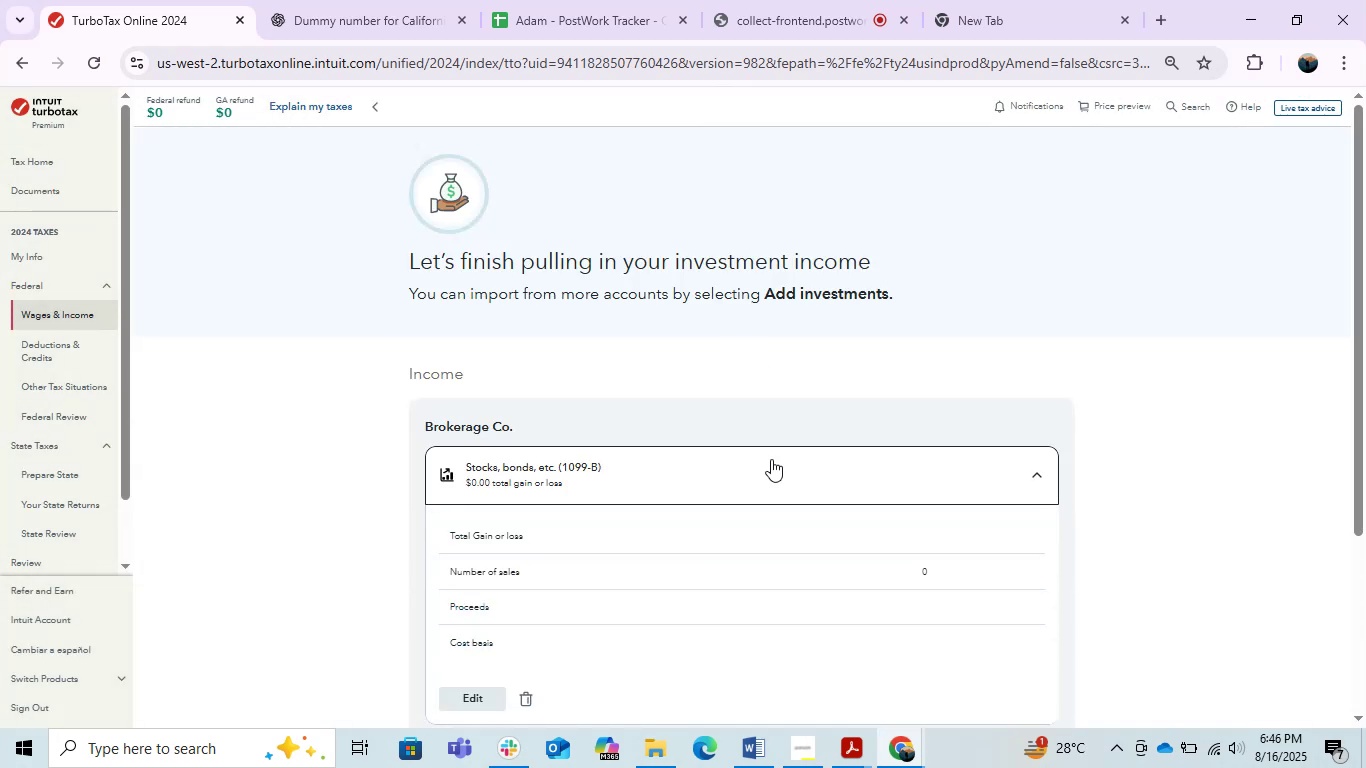 
scroll: coordinate [772, 458], scroll_direction: down, amount: 1.0
 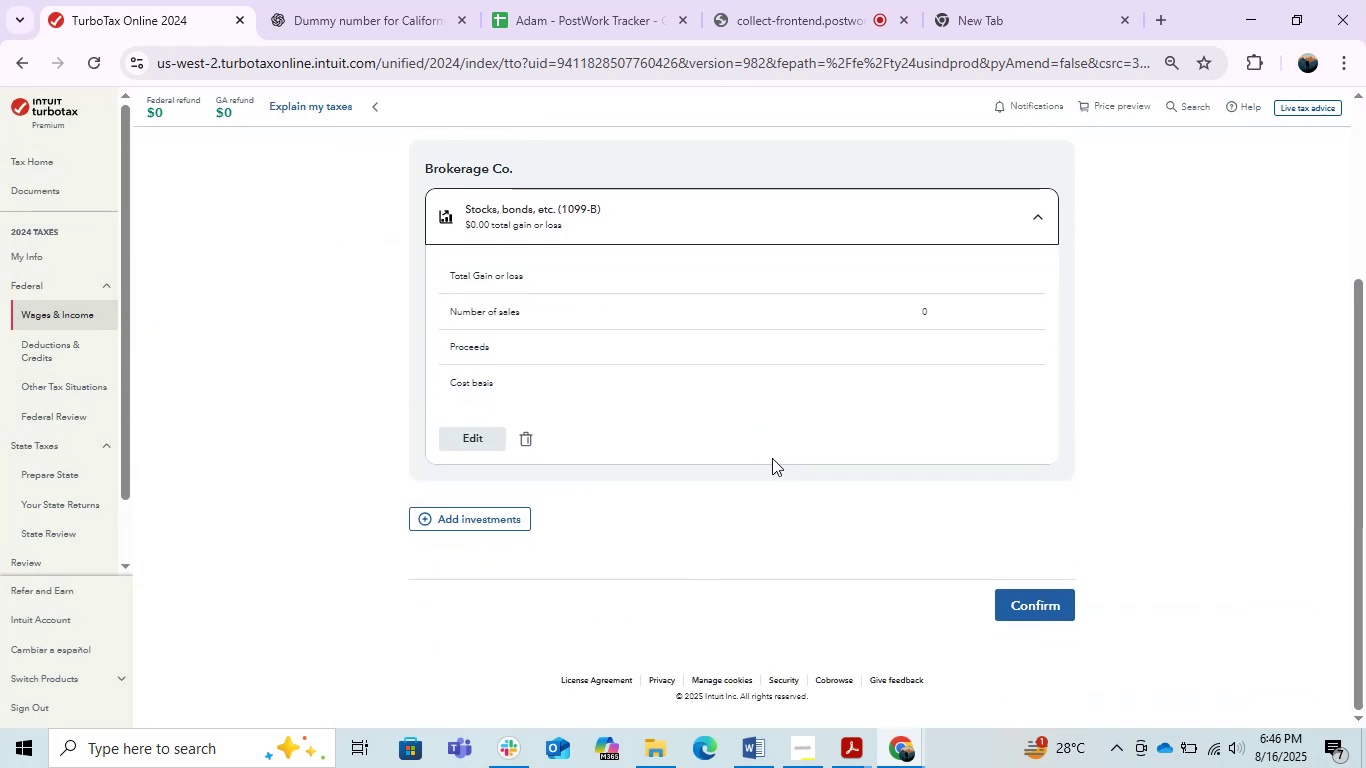 
scroll: coordinate [772, 458], scroll_direction: up, amount: 1.0
 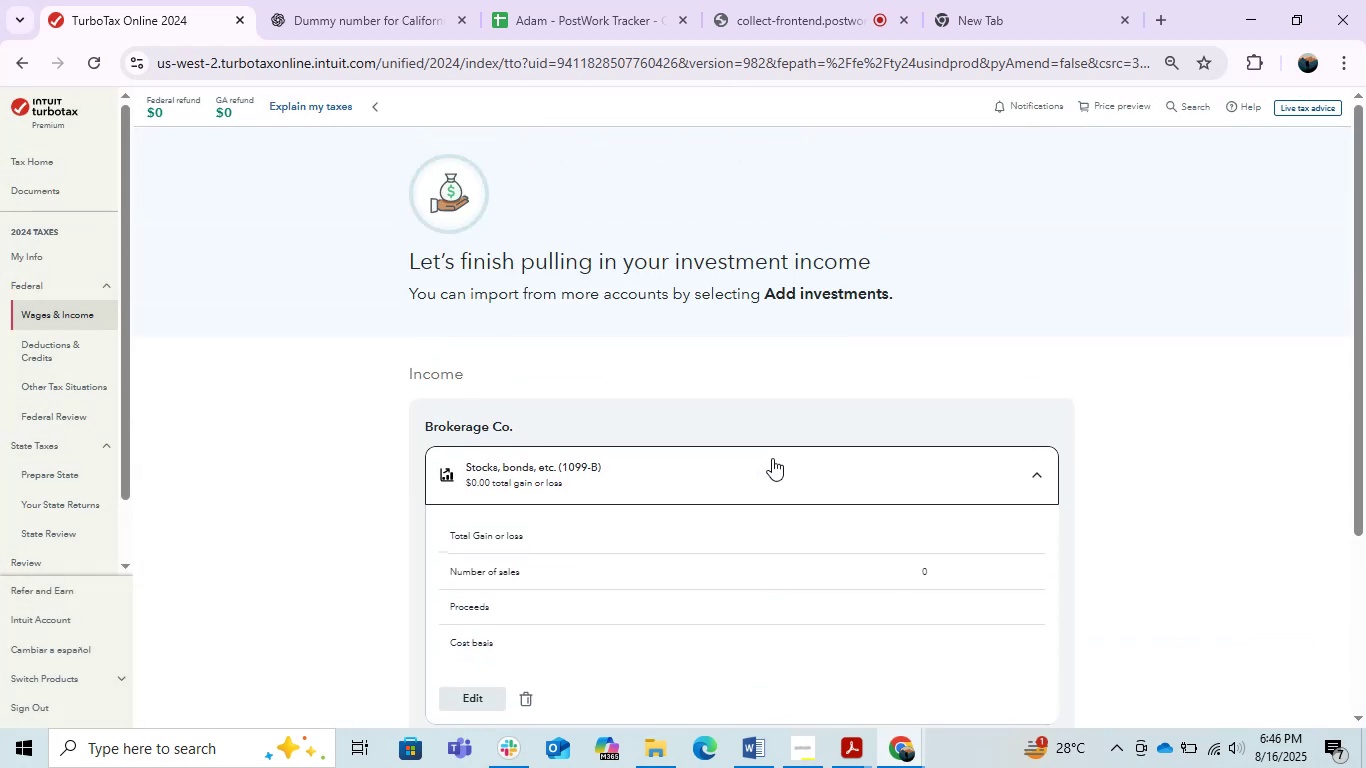 
scroll: coordinate [772, 458], scroll_direction: down, amount: 2.0
 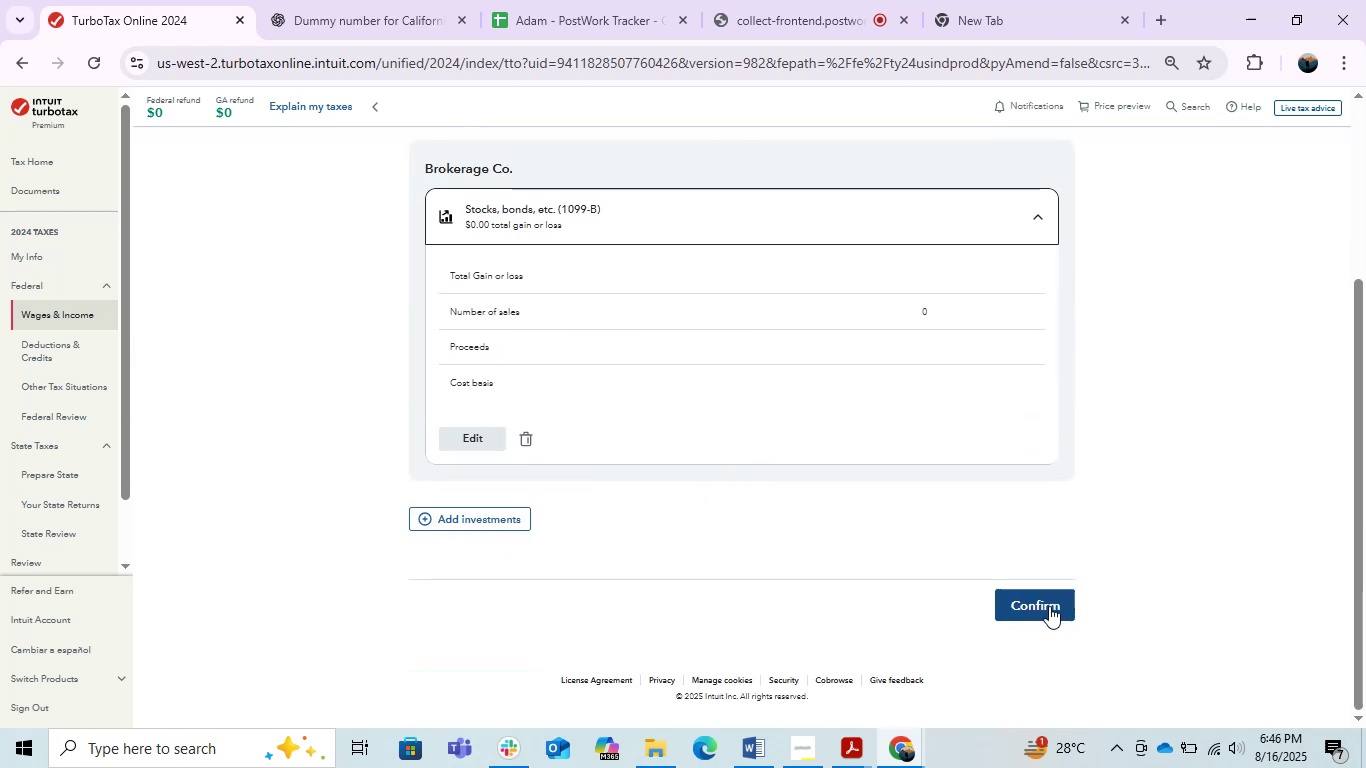 
left_click([1051, 608])
 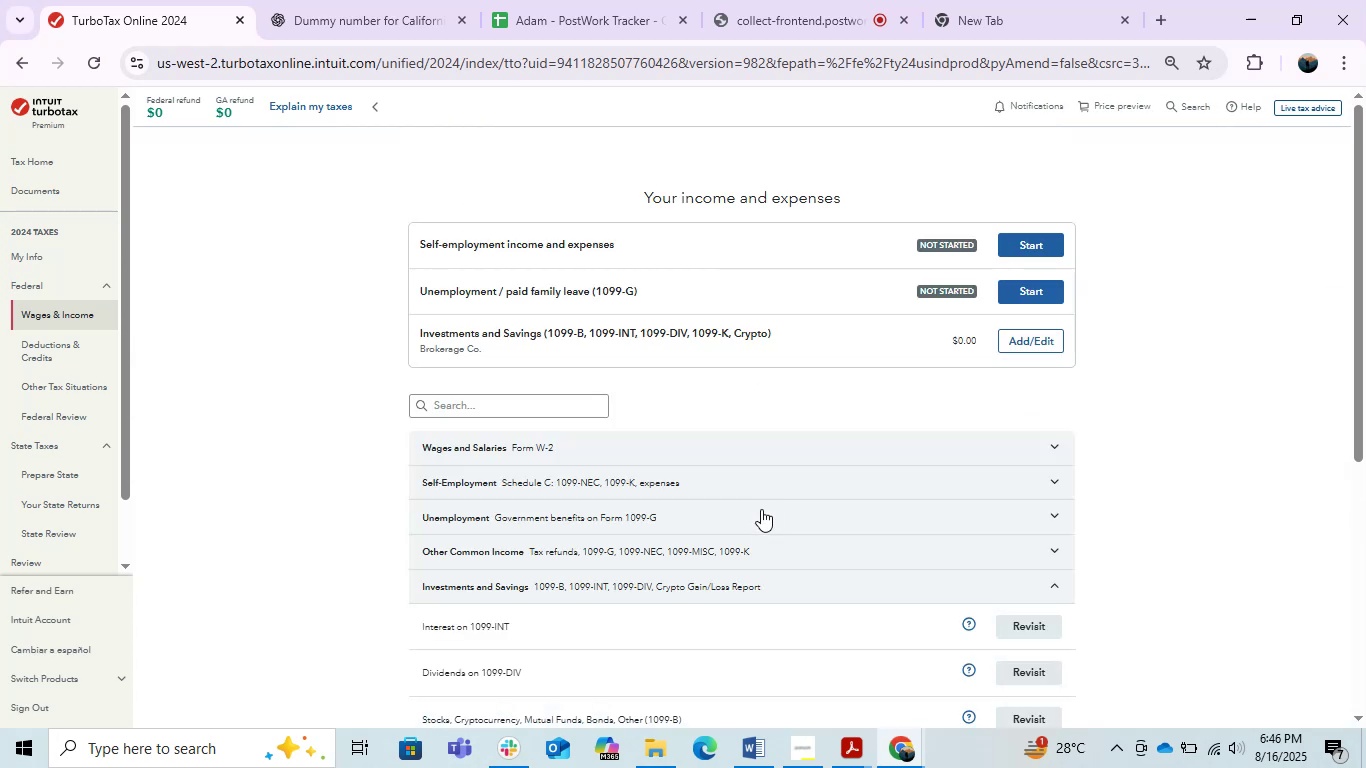 
wait(5.7)
 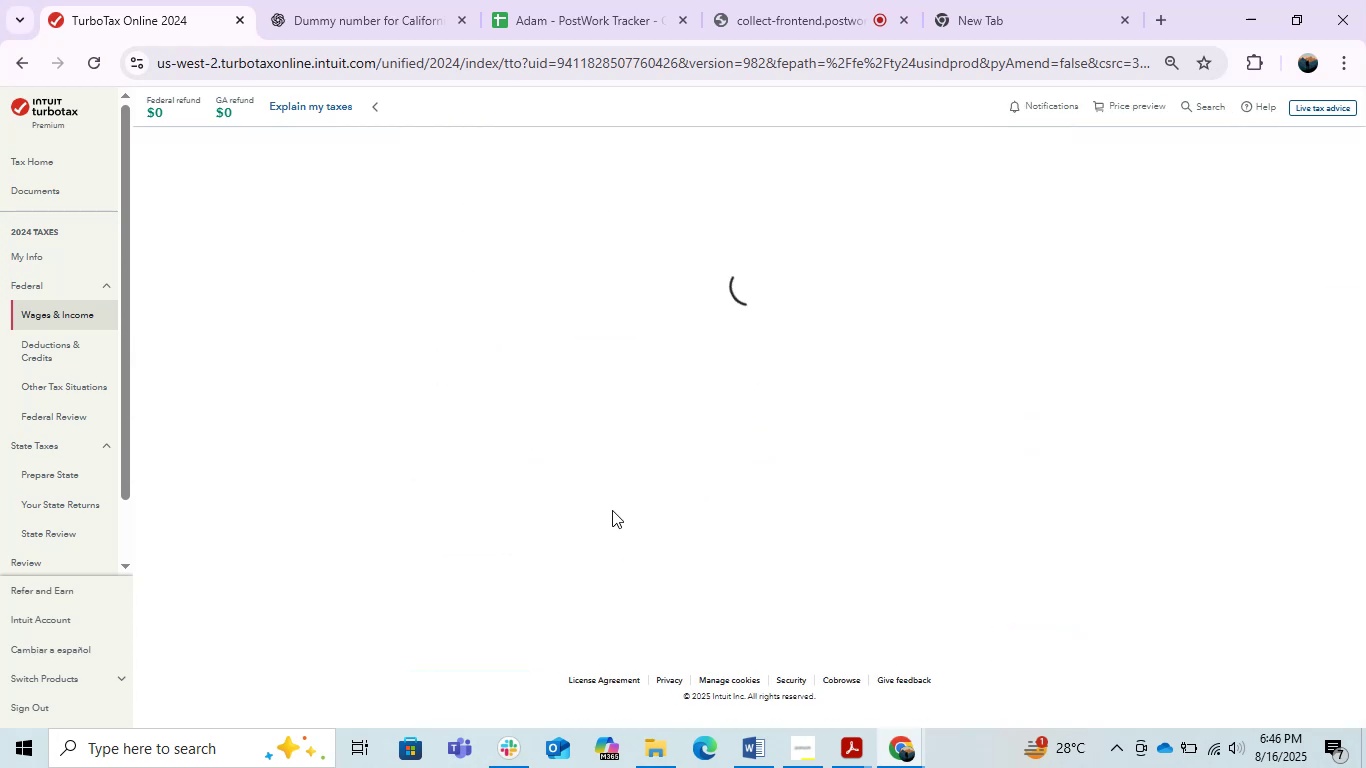 
double_click([795, 344])
 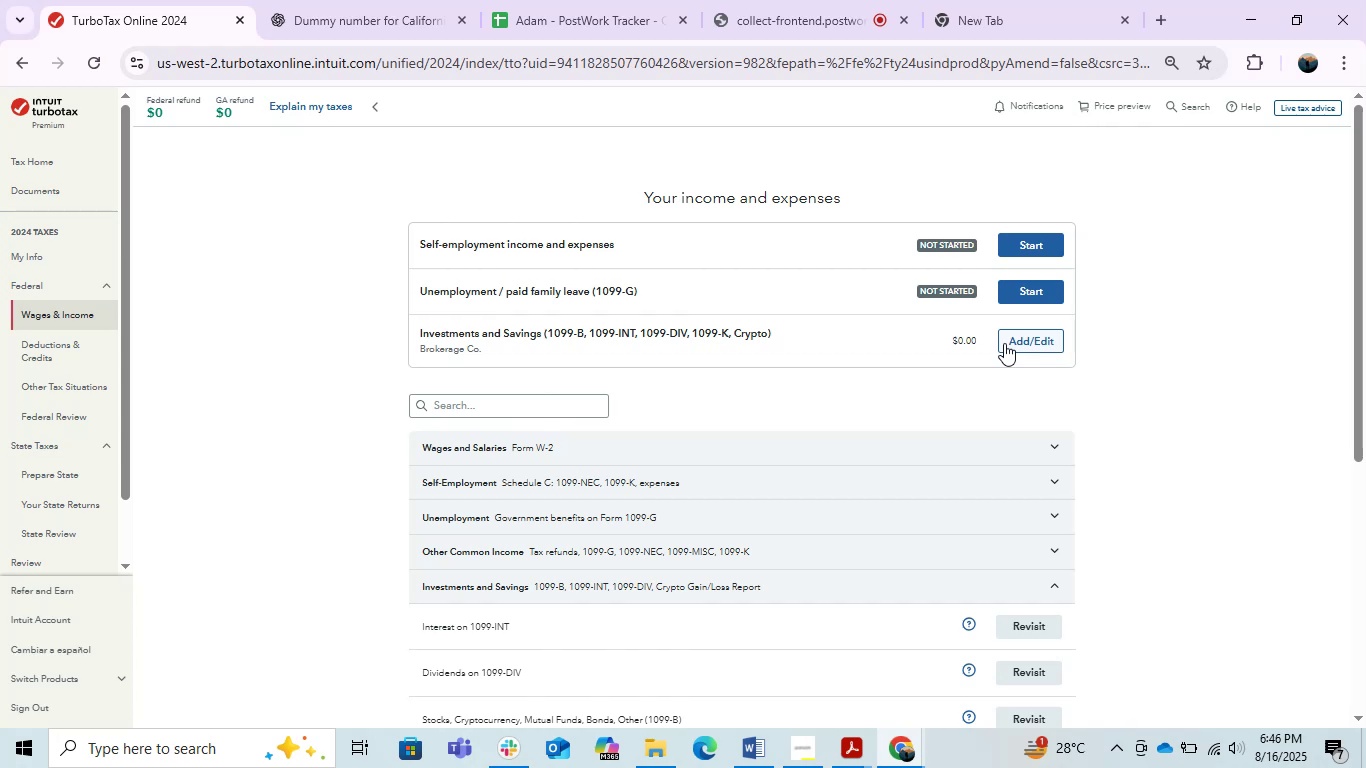 
left_click([1004, 343])
 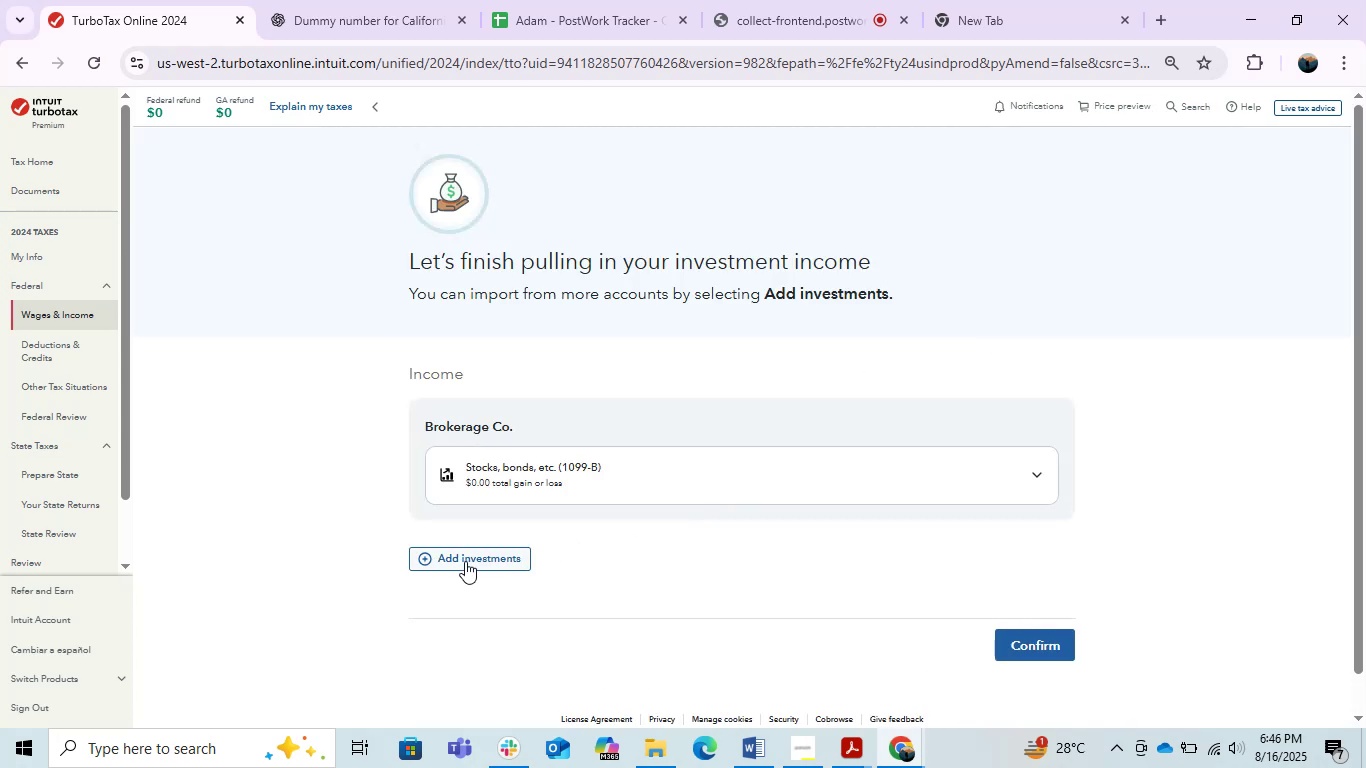 
left_click([961, 464])
 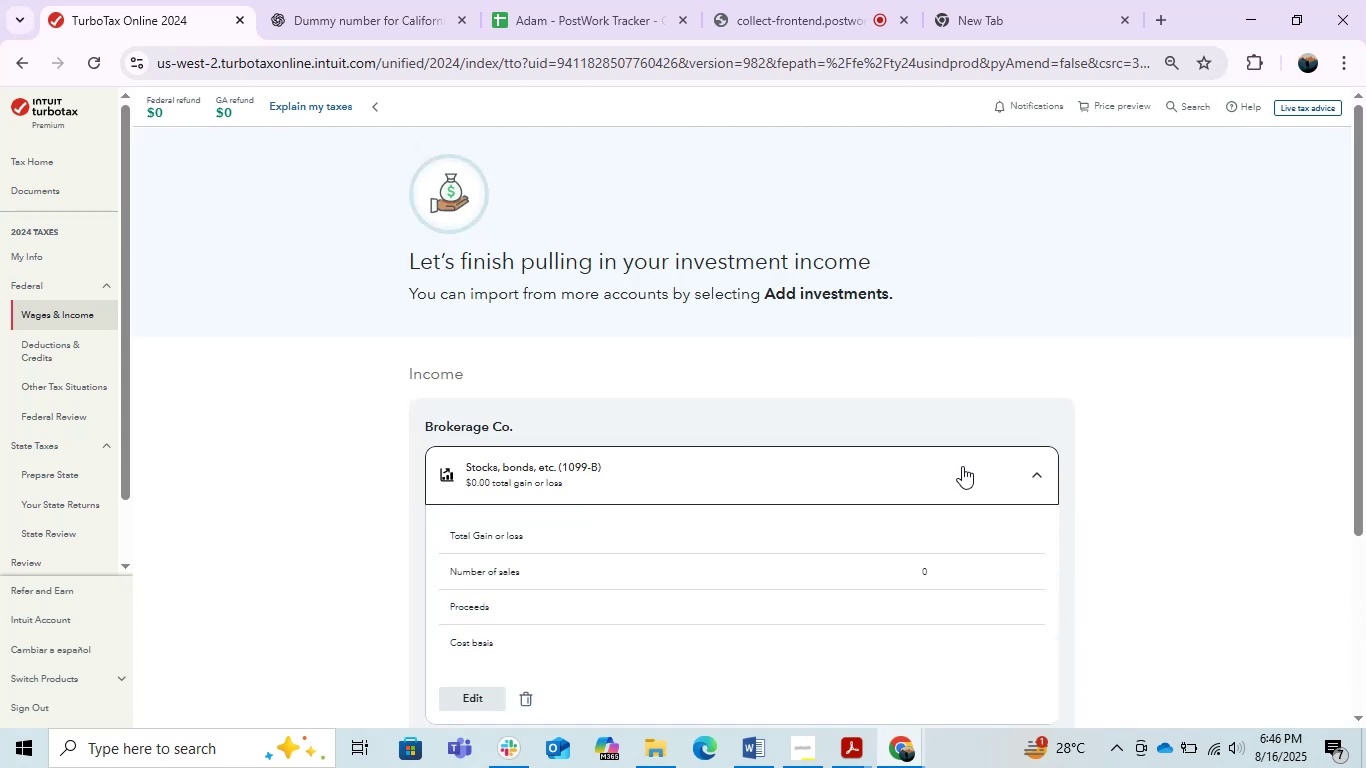 
scroll: coordinate [961, 468], scroll_direction: down, amount: 1.0
 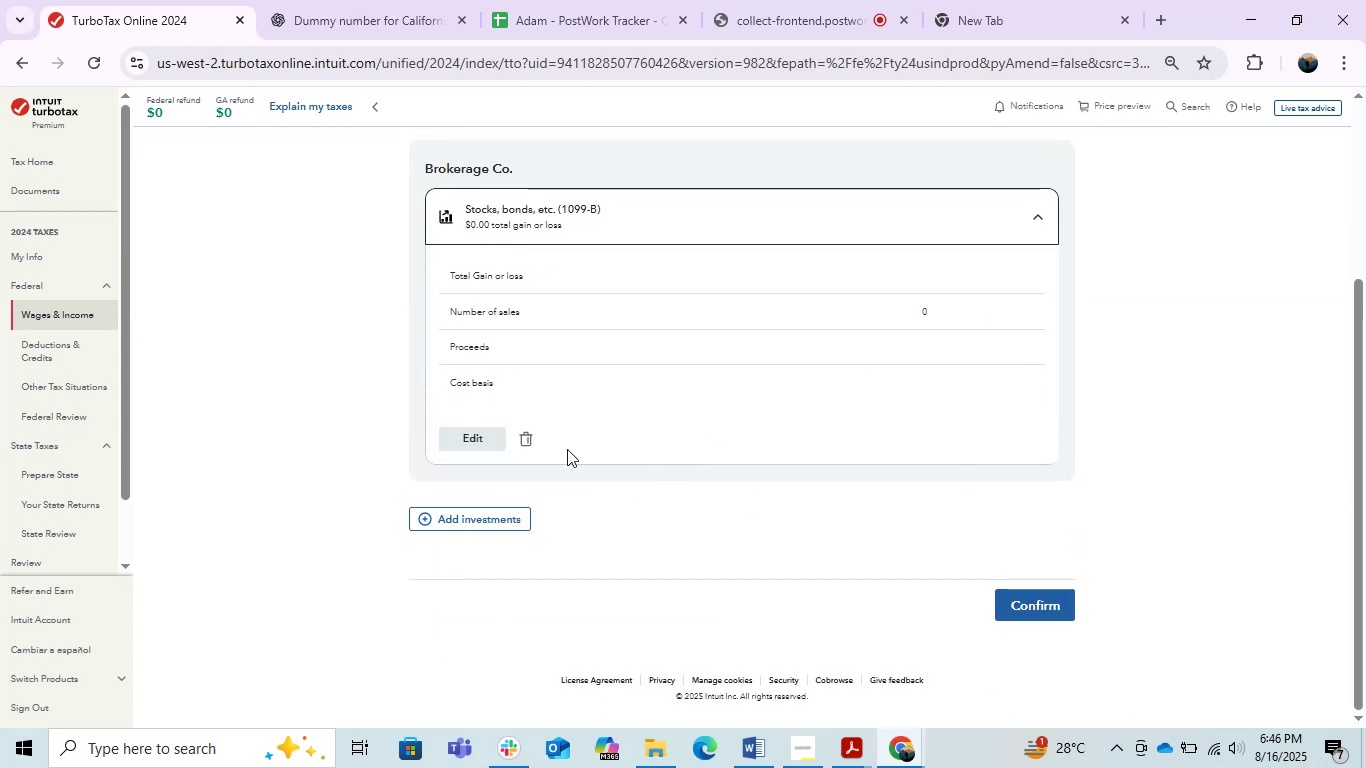 
left_click([528, 436])
 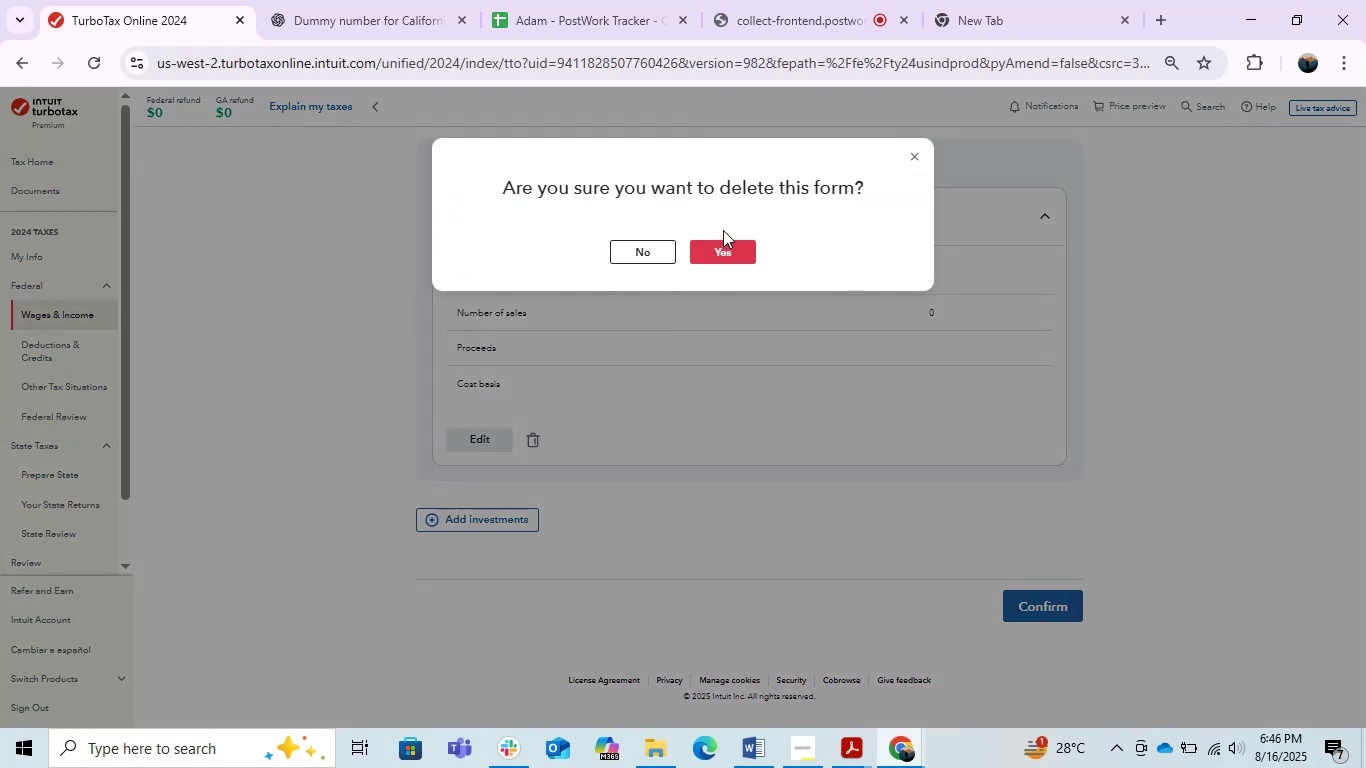 
double_click([727, 240])
 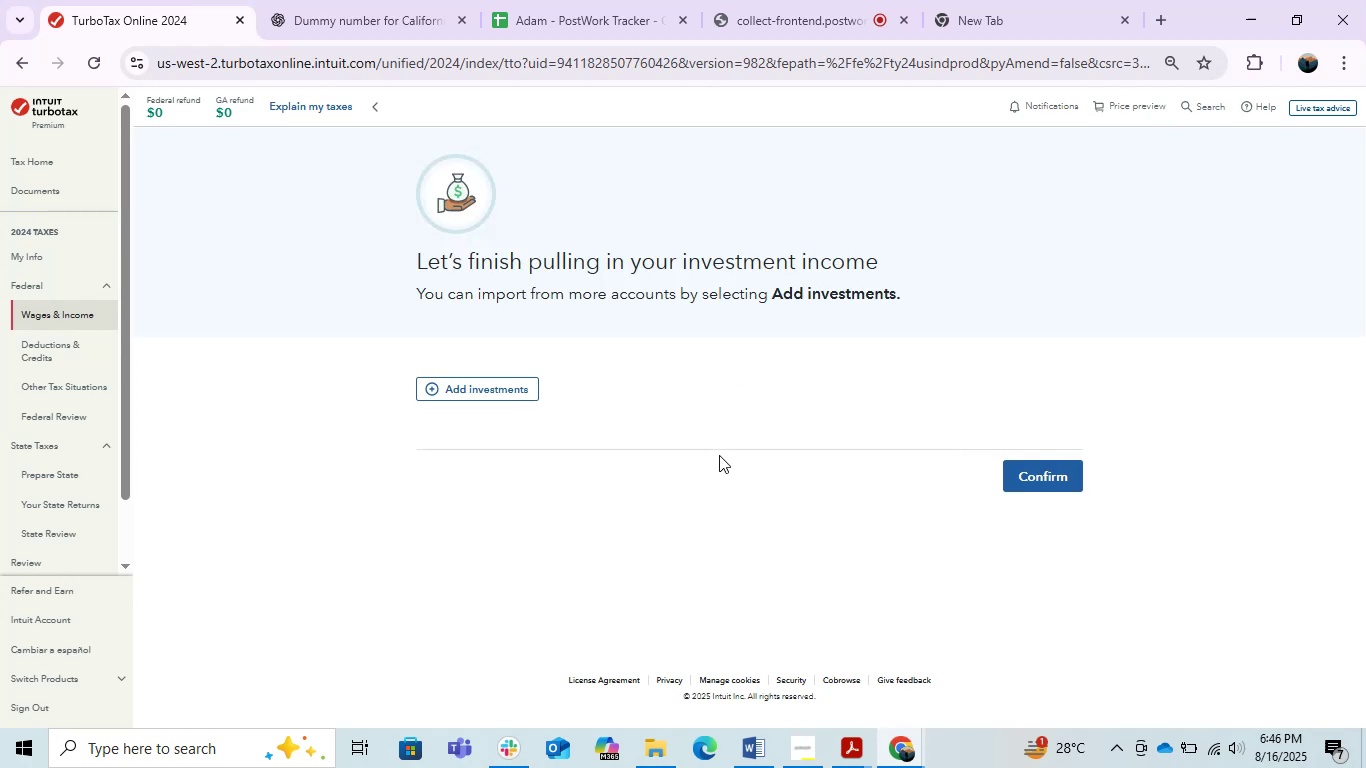 
scroll: coordinate [590, 488], scroll_direction: up, amount: 2.0
 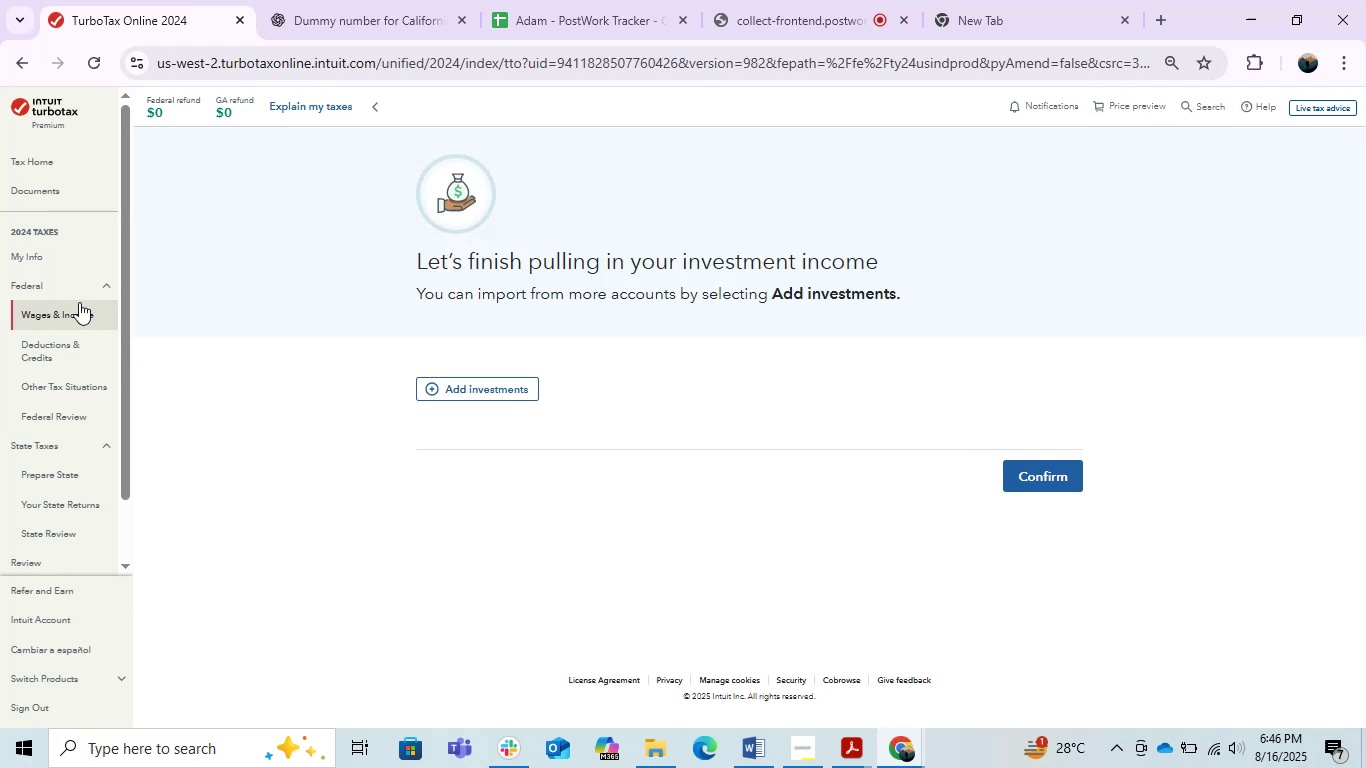 
left_click([76, 300])
 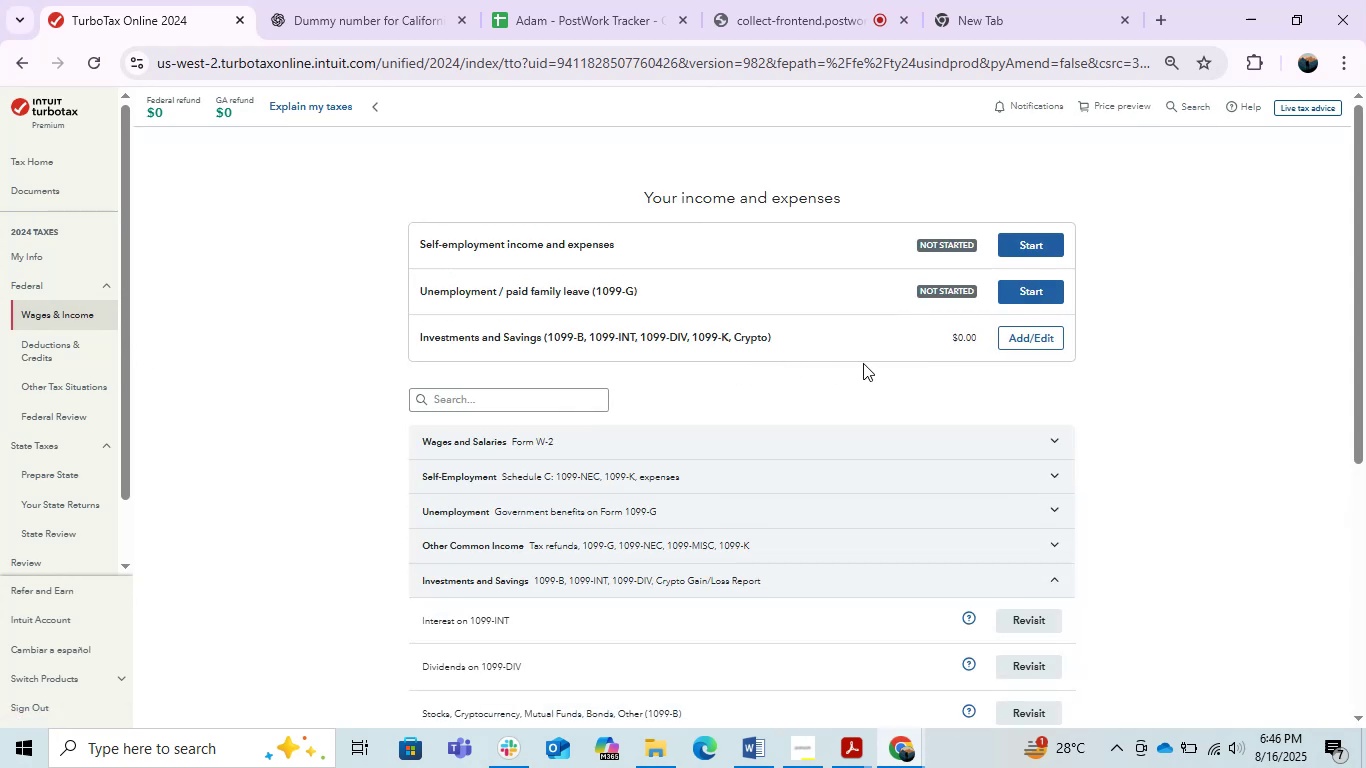 
right_click([1009, 341])
 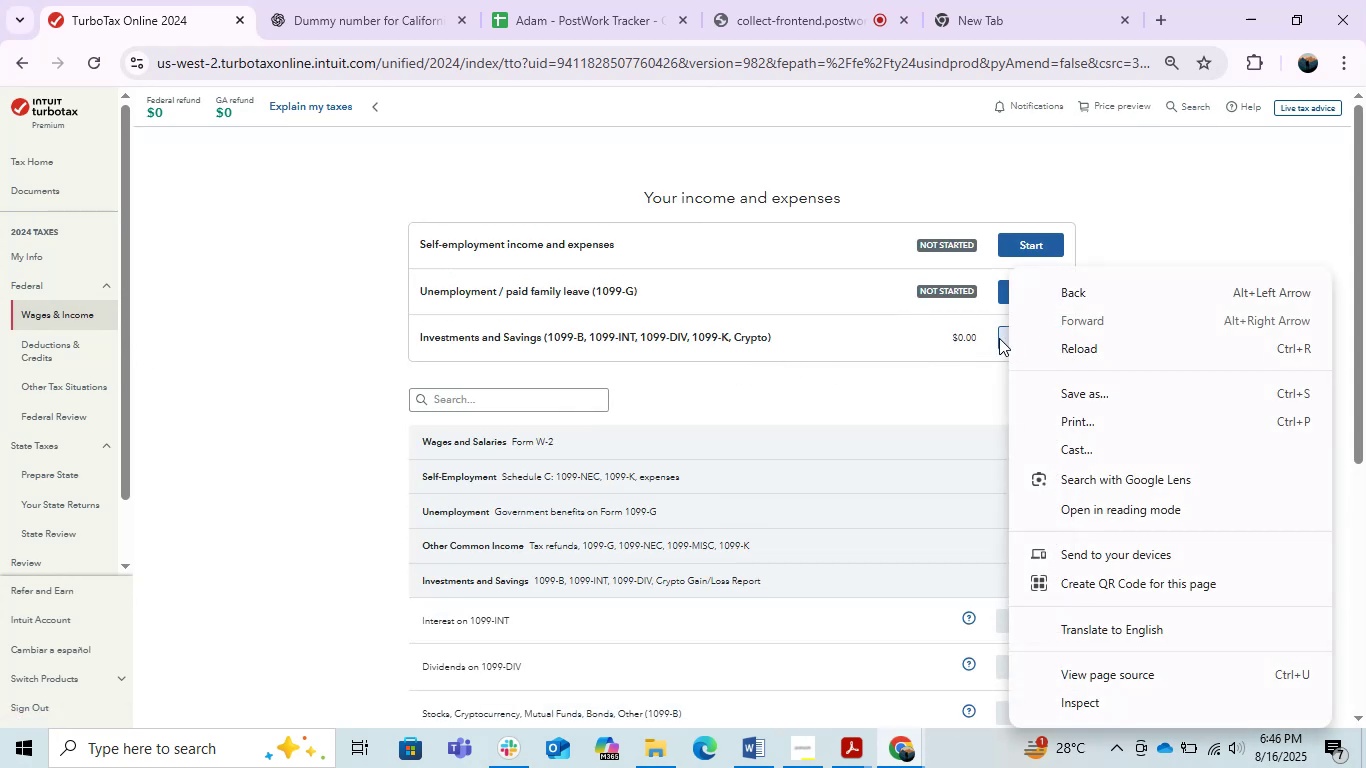 
left_click([999, 338])
 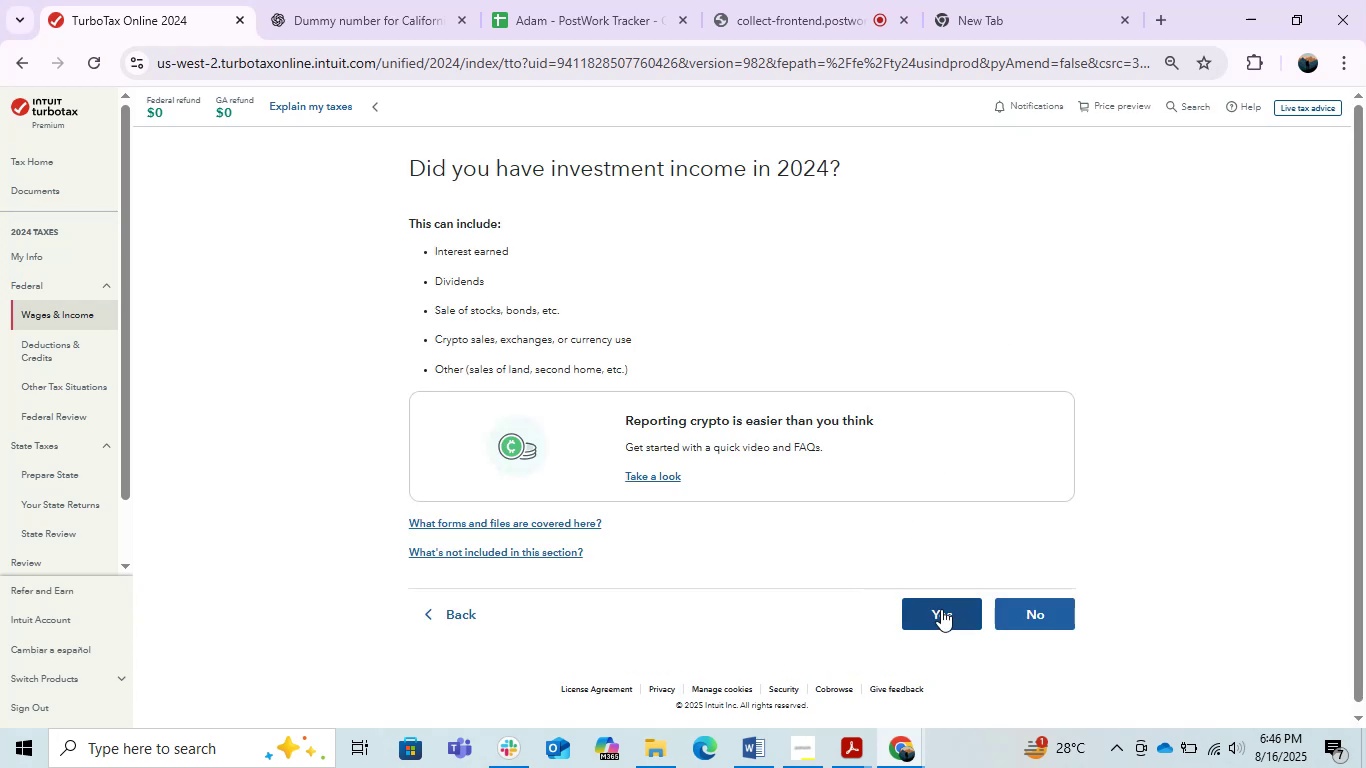 
wait(5.42)
 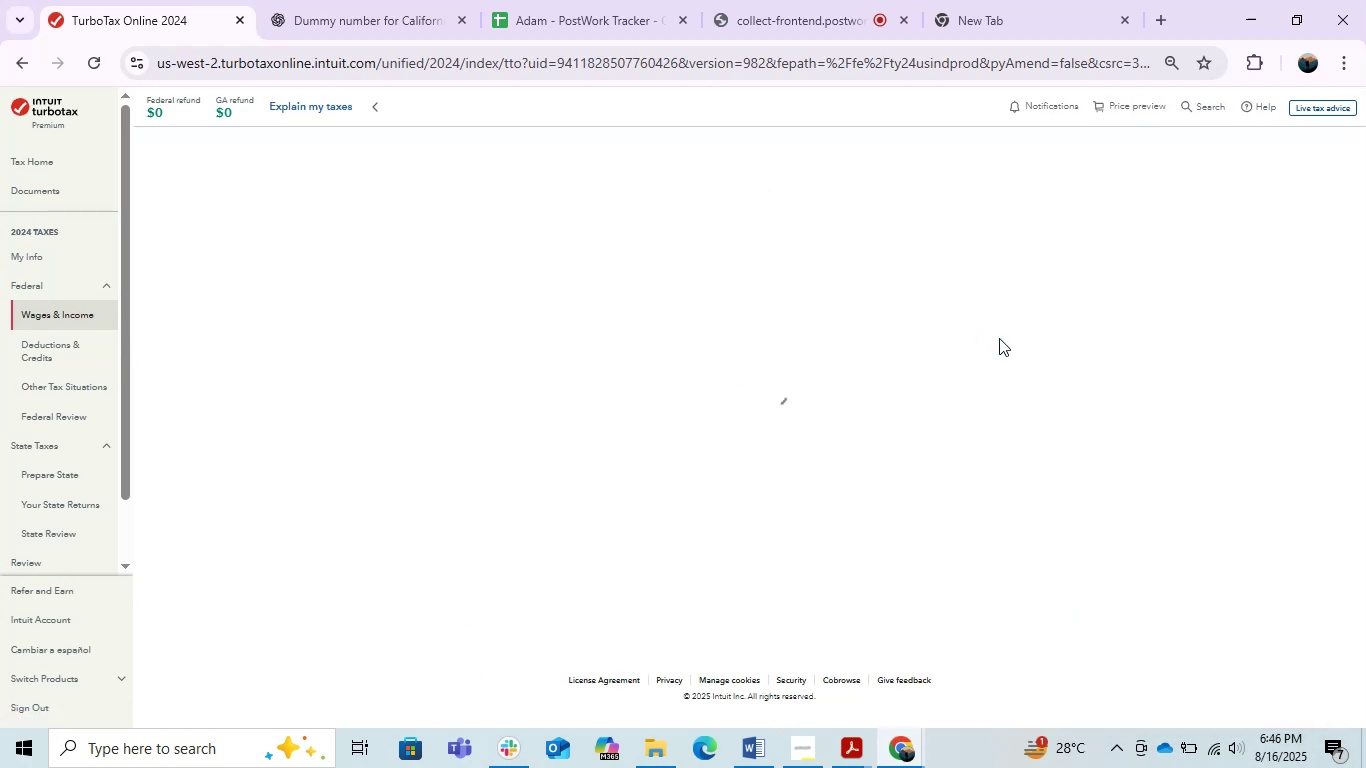 
left_click([943, 615])
 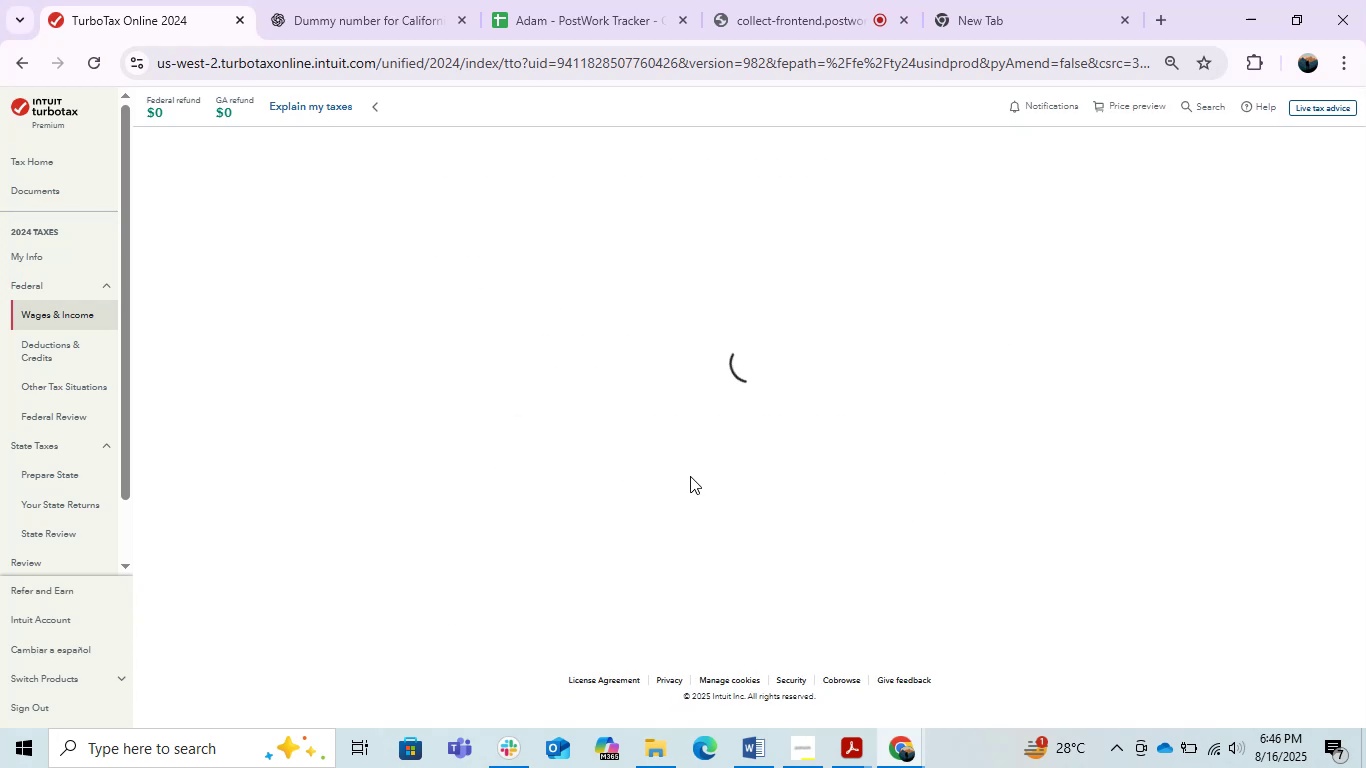 
mouse_move([675, 463])
 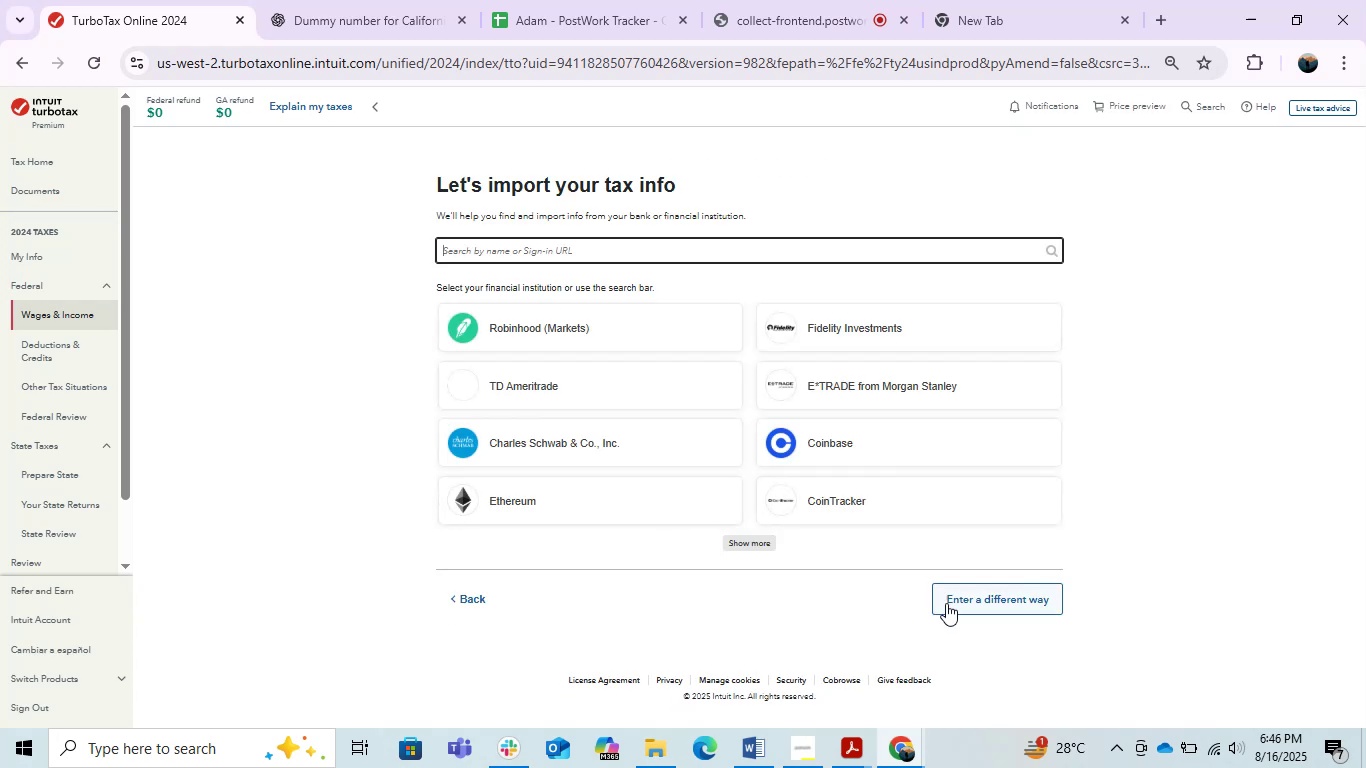 
left_click([1011, 602])
 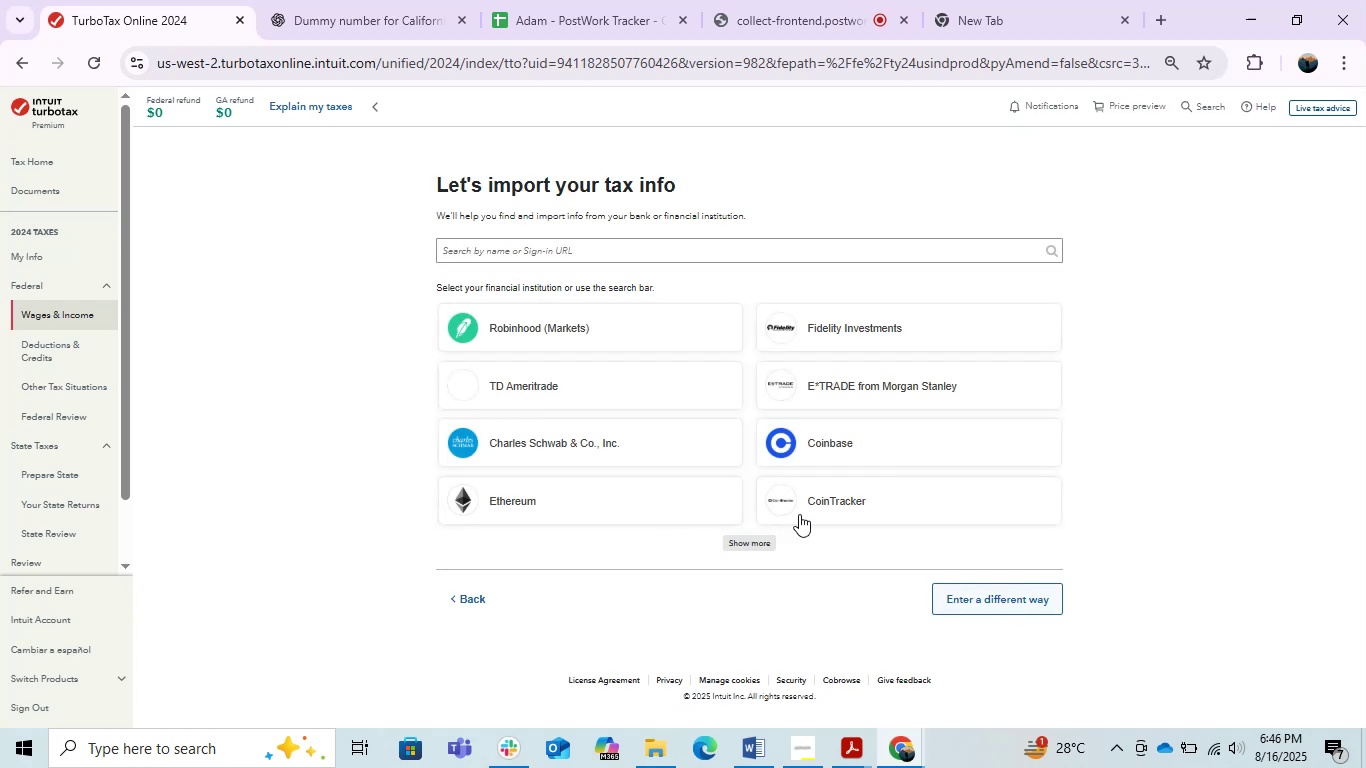 
mouse_move([645, 451])
 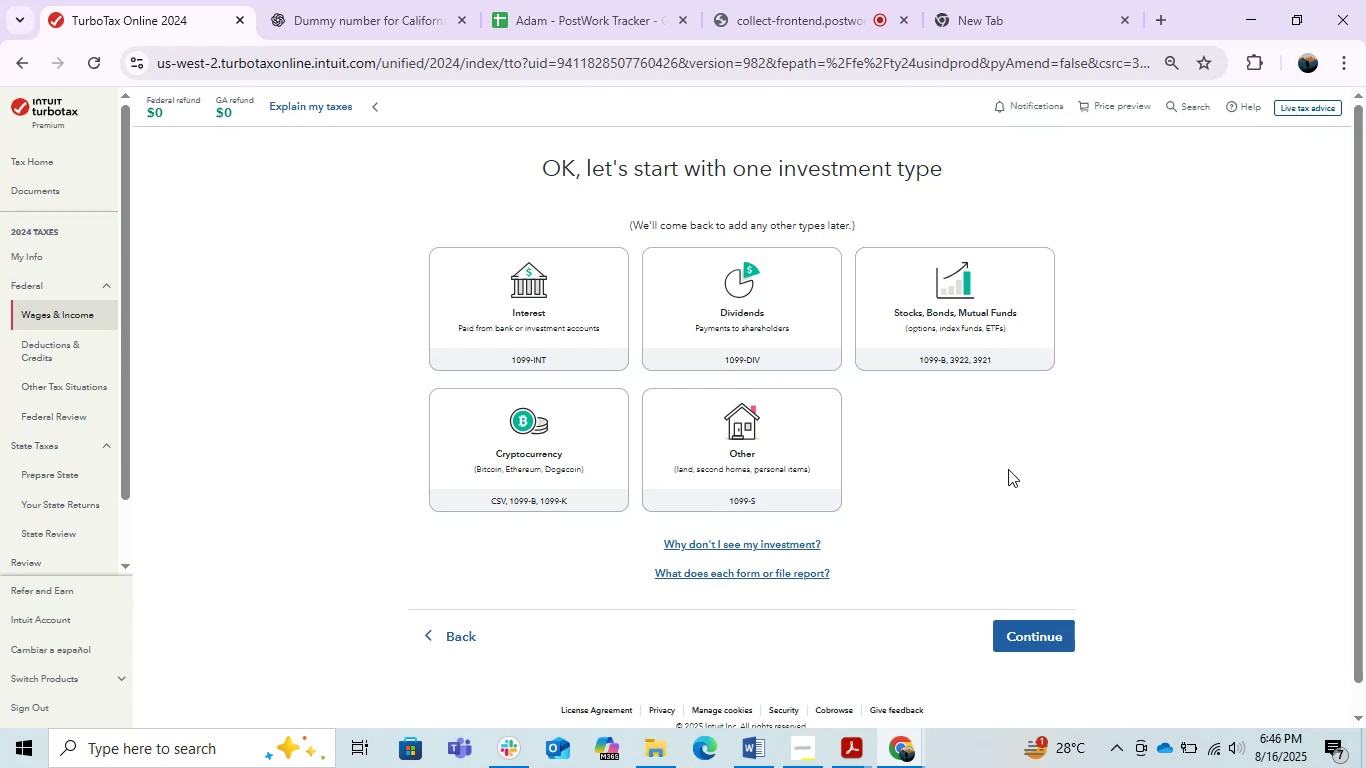 
left_click([961, 320])
 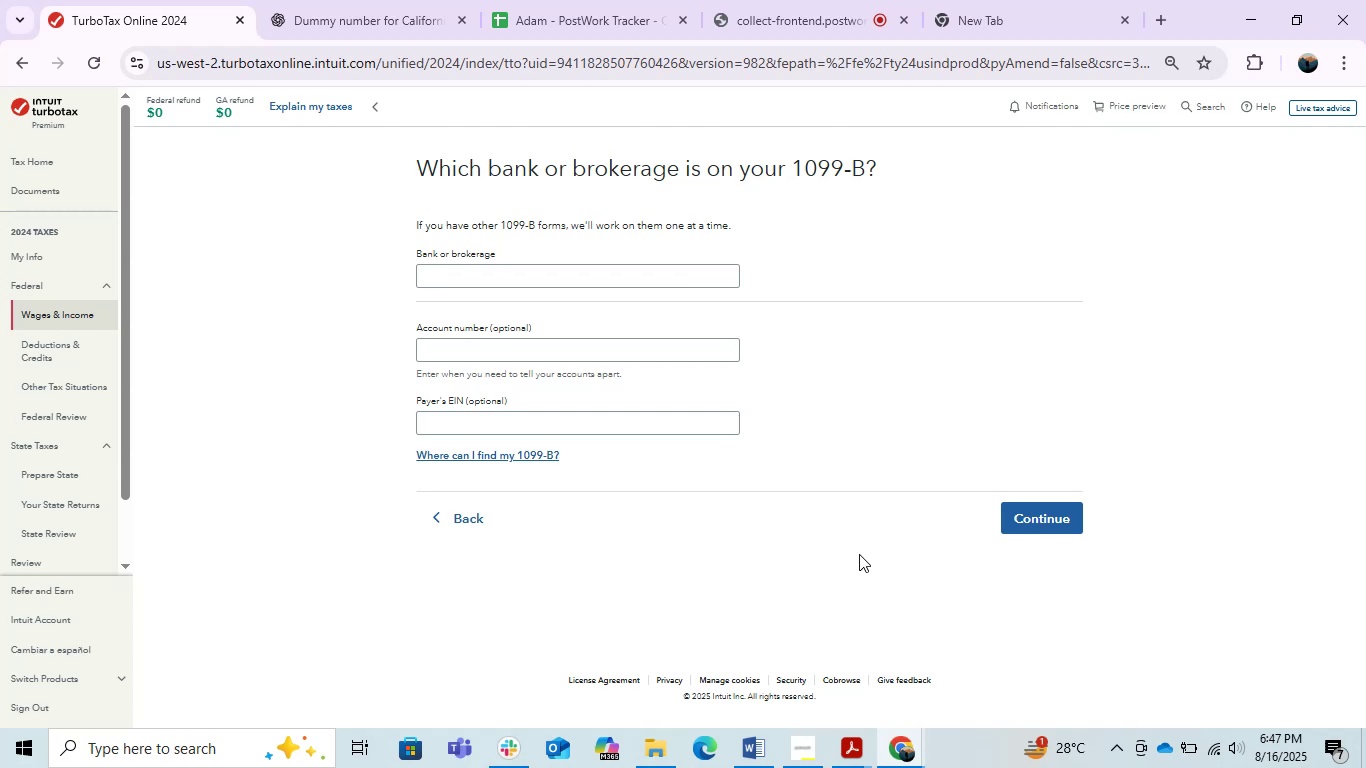 
wait(32.9)
 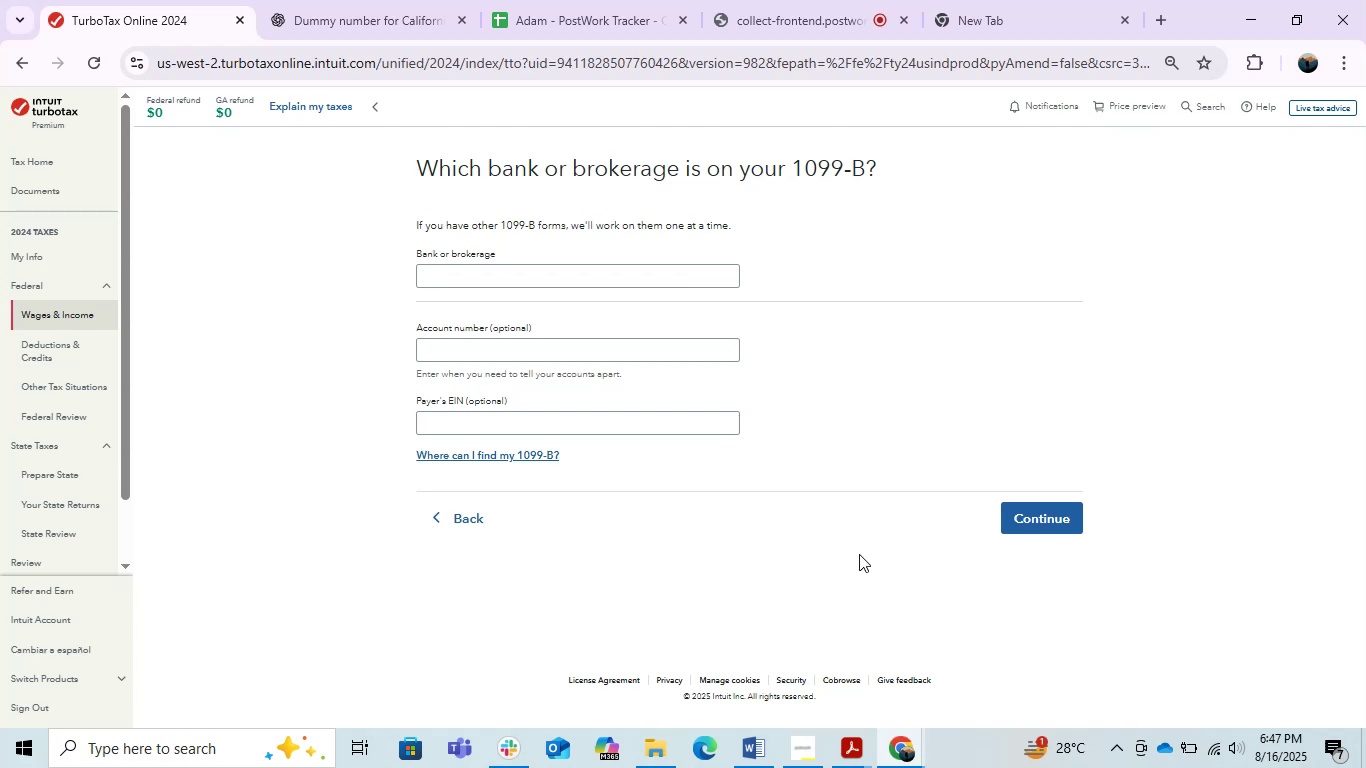 
left_click([585, 281])
 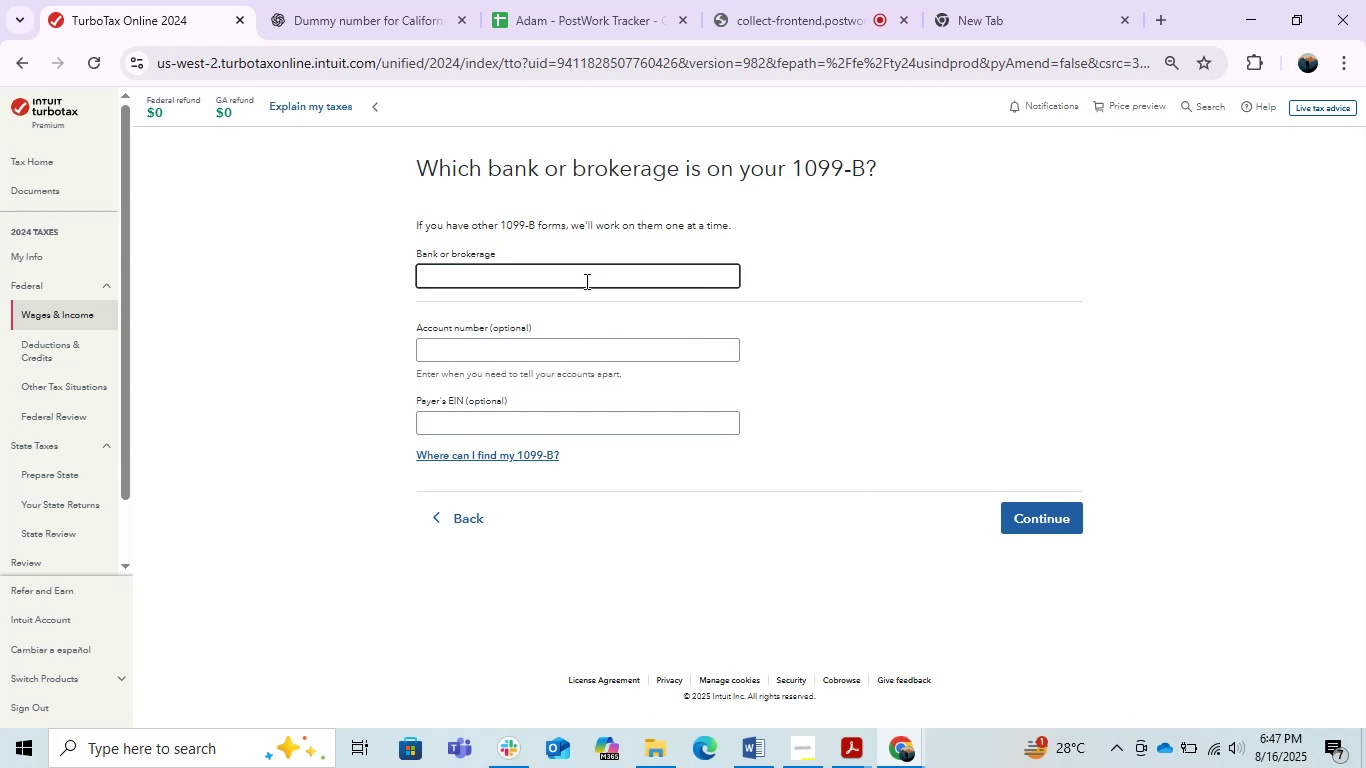 
double_click([585, 281])
 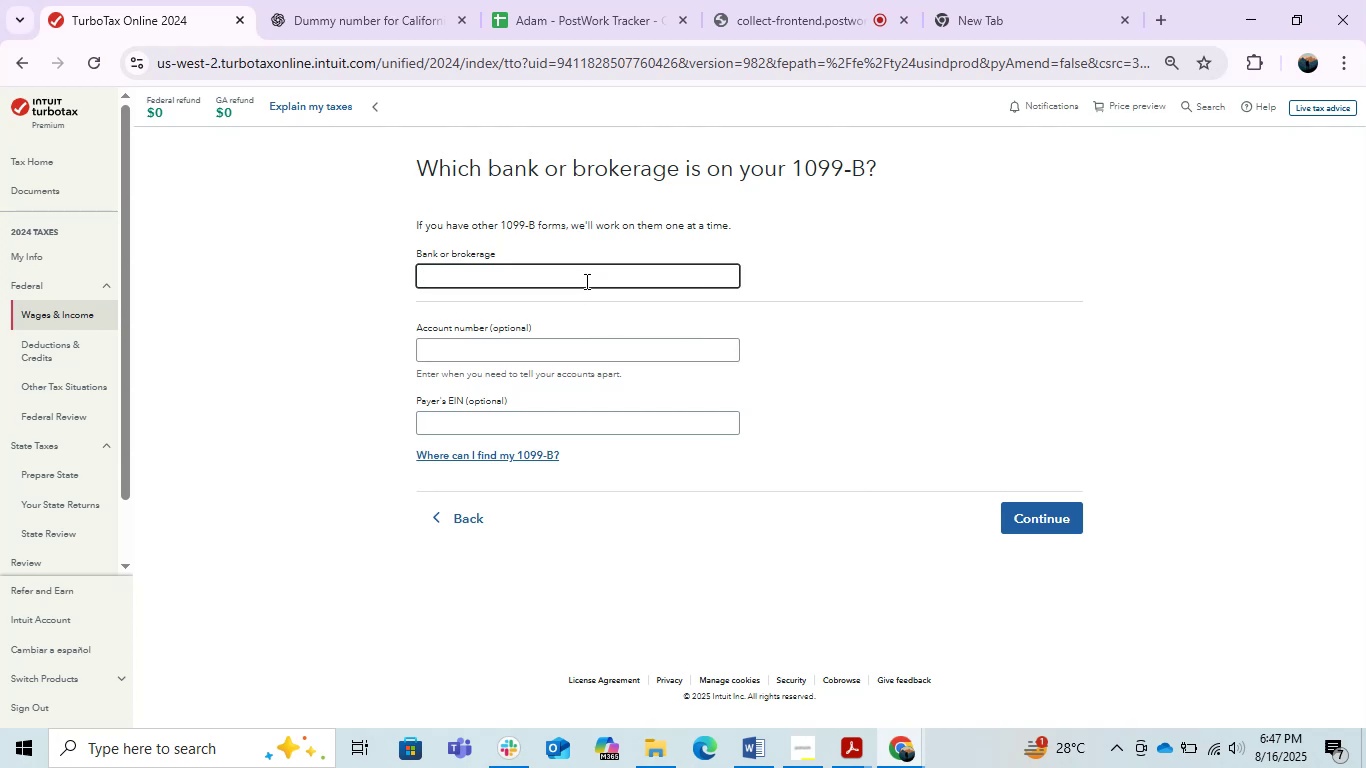 
triple_click([585, 281])
 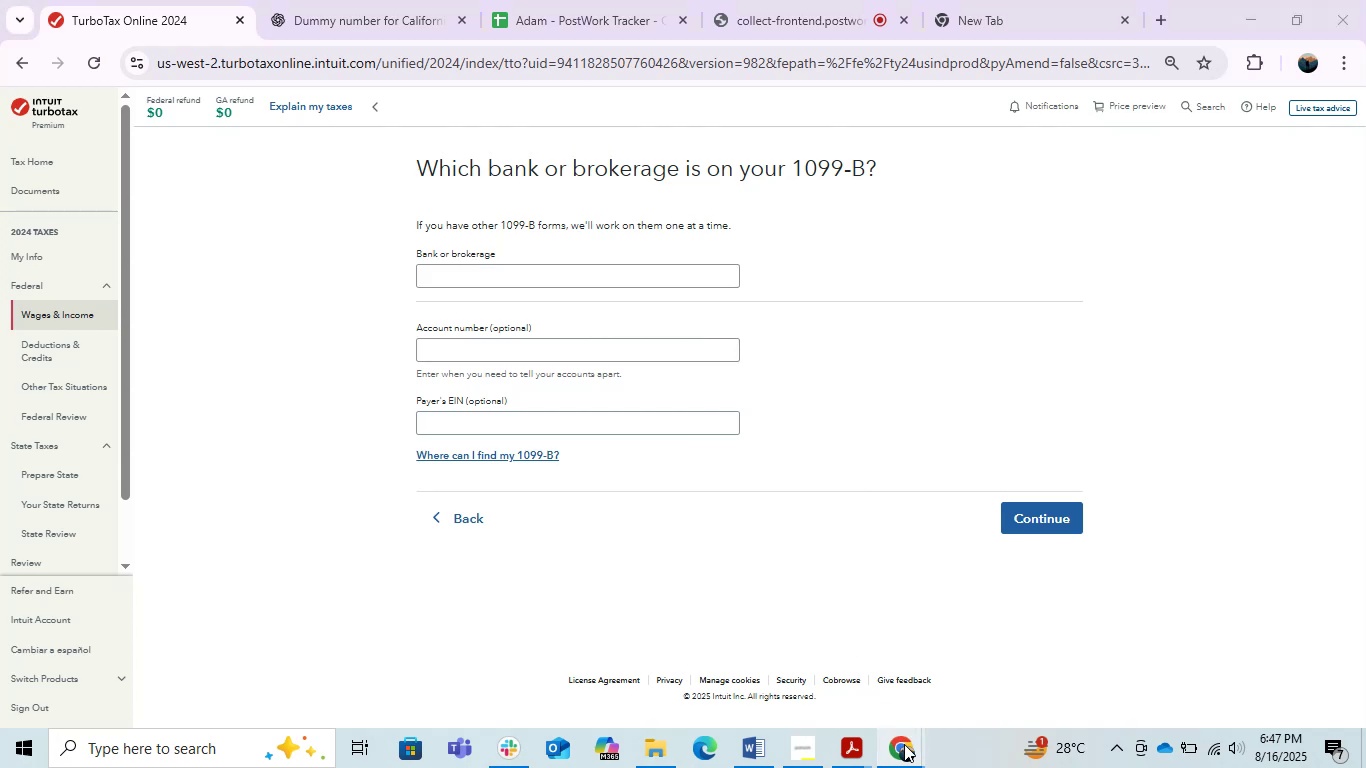 
double_click([899, 668])
 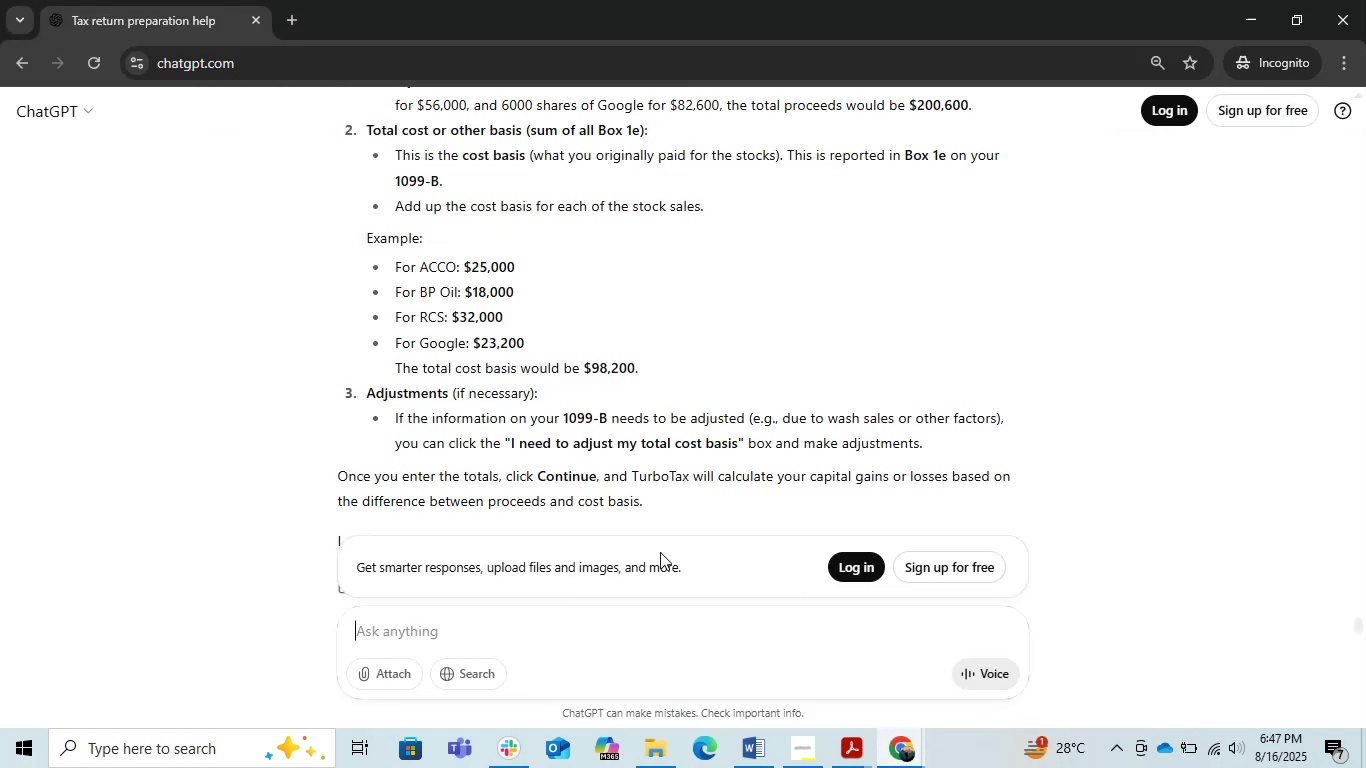 
scroll: coordinate [584, 510], scroll_direction: up, amount: 10.0
 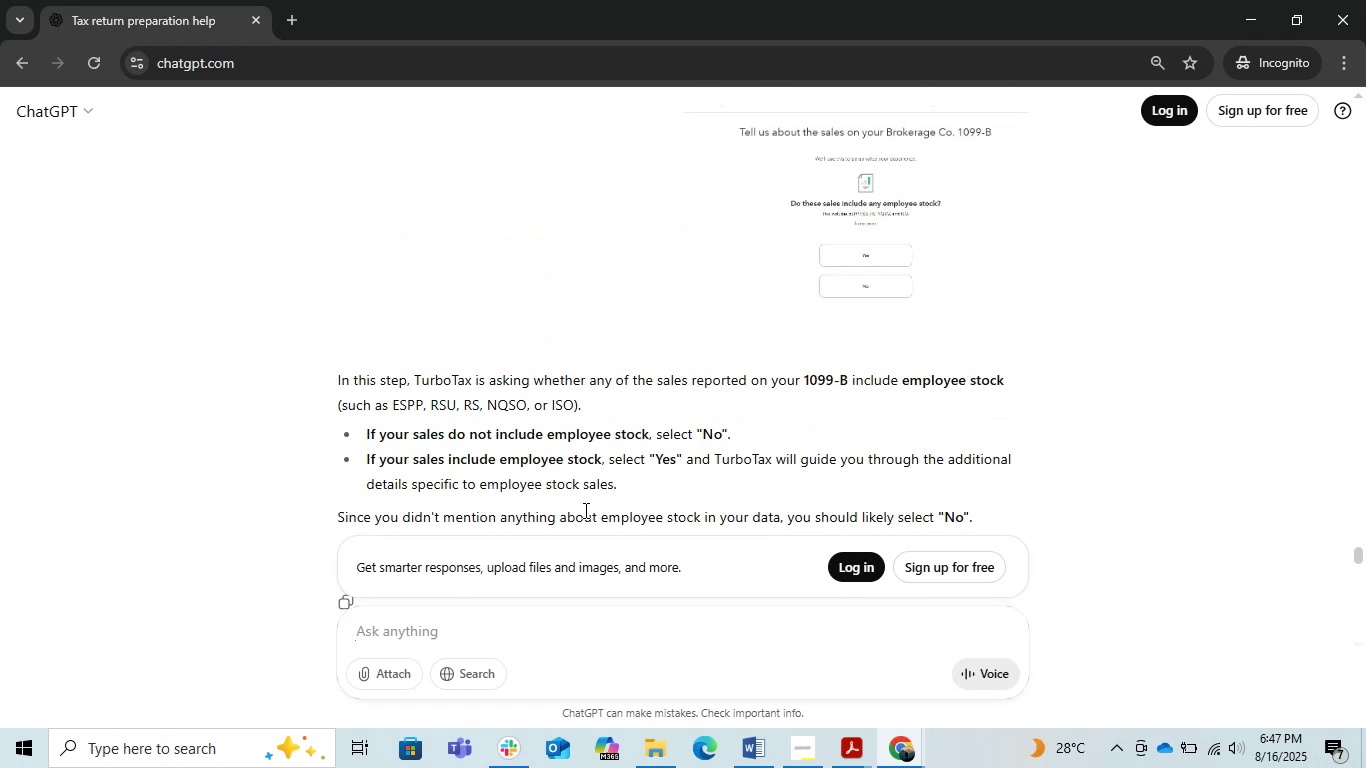 
scroll: coordinate [584, 510], scroll_direction: up, amount: 2.0
 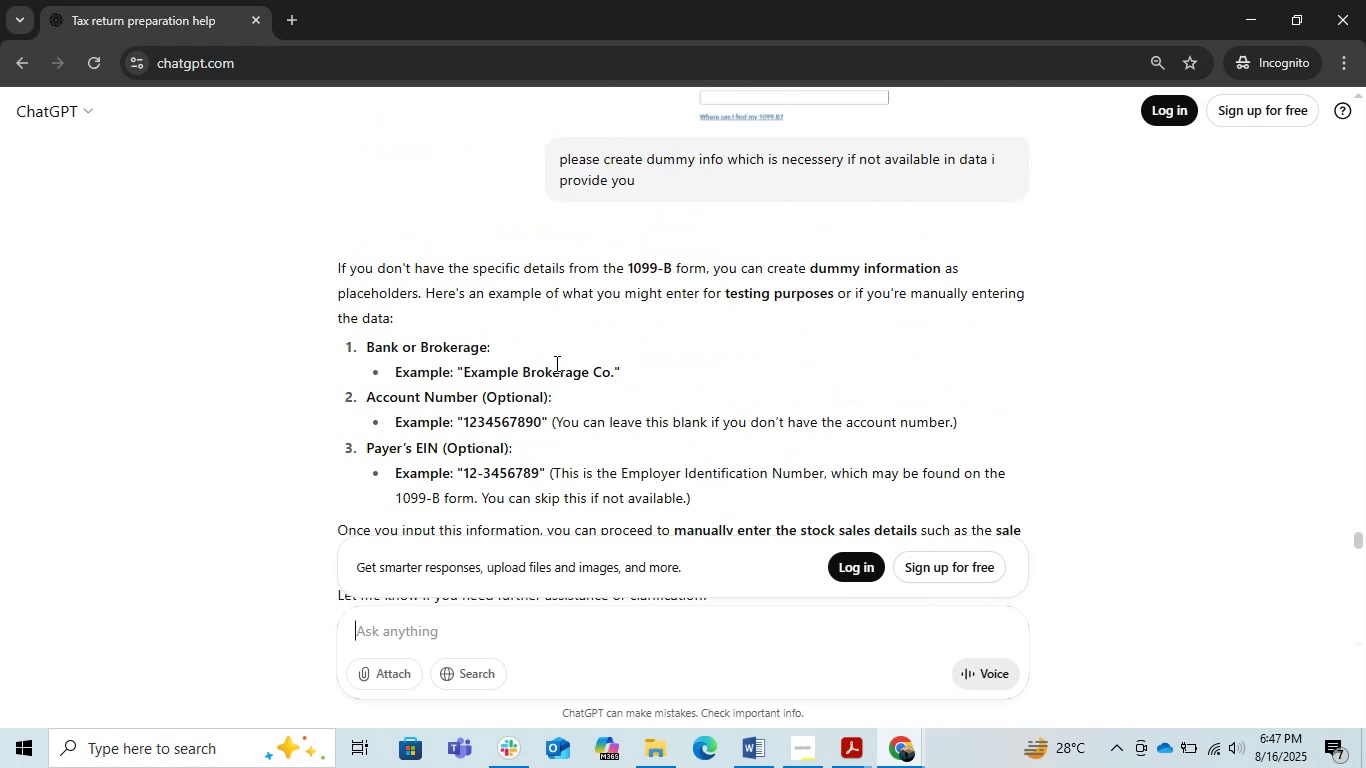 
left_click_drag(start_coordinate=[523, 371], to_coordinate=[613, 378])
 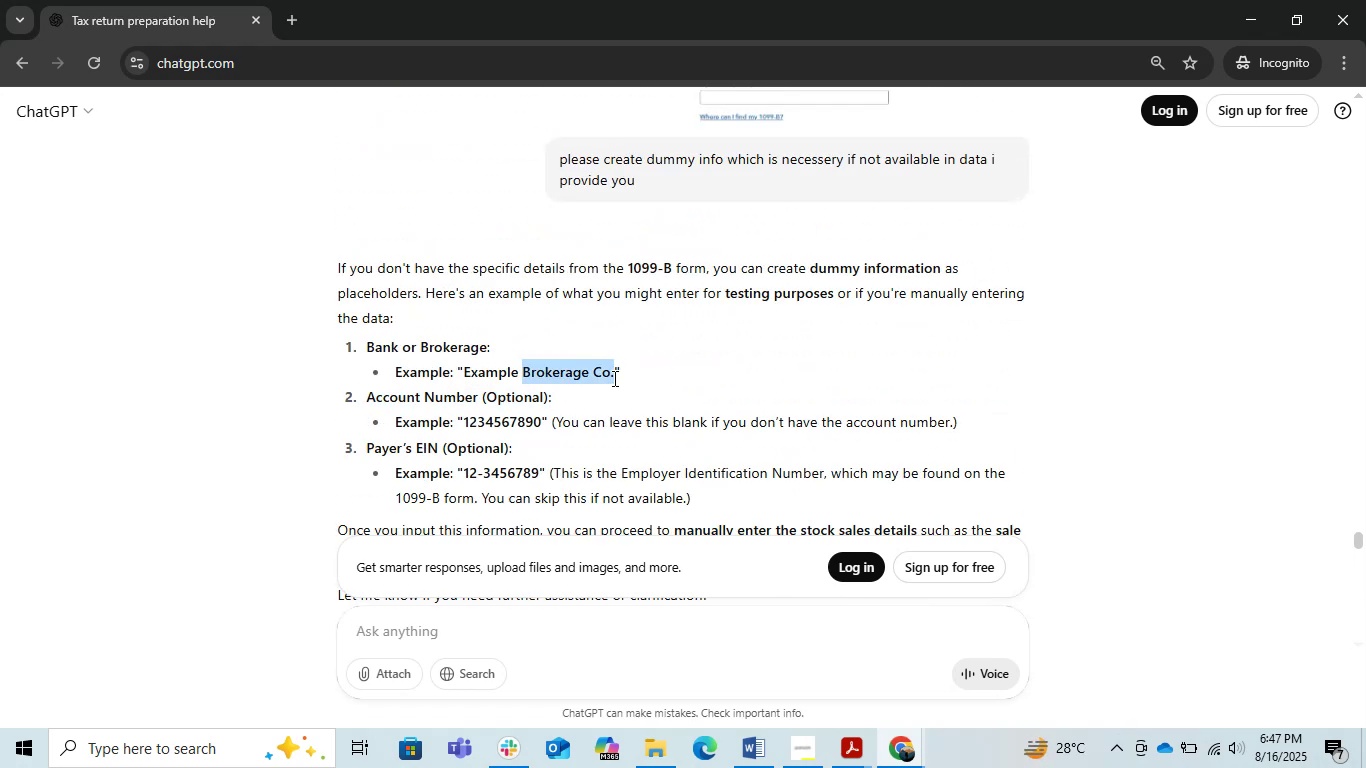 
key(Control+C)
 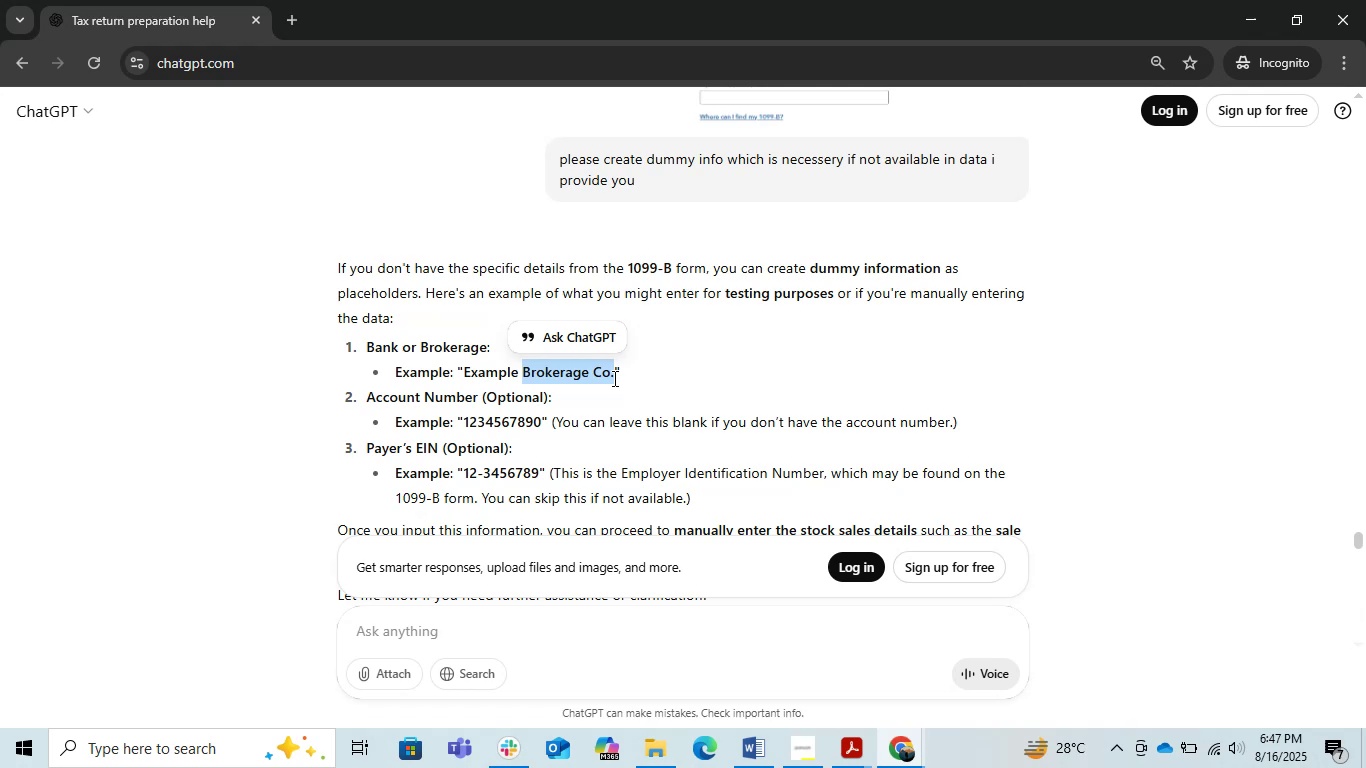 
key(Alt+Tab)
 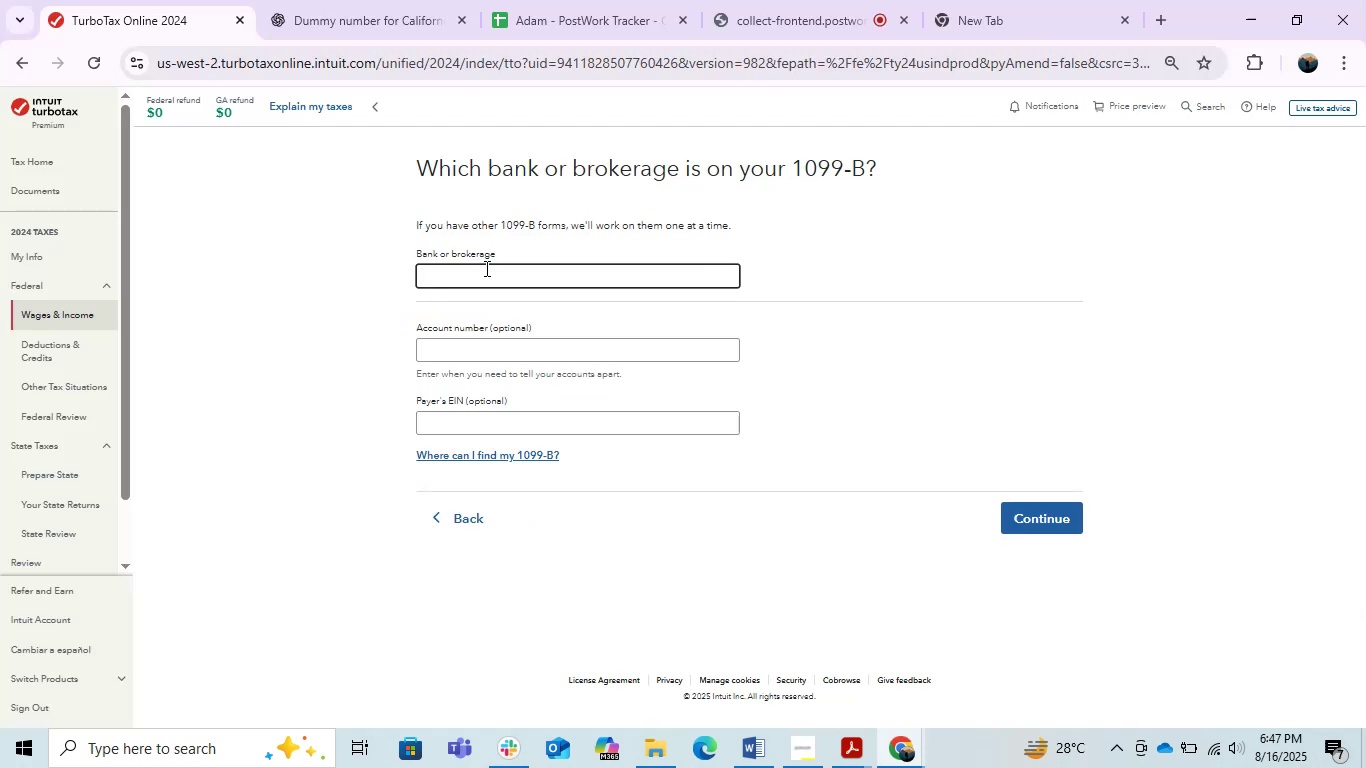 
key(Control+V)
 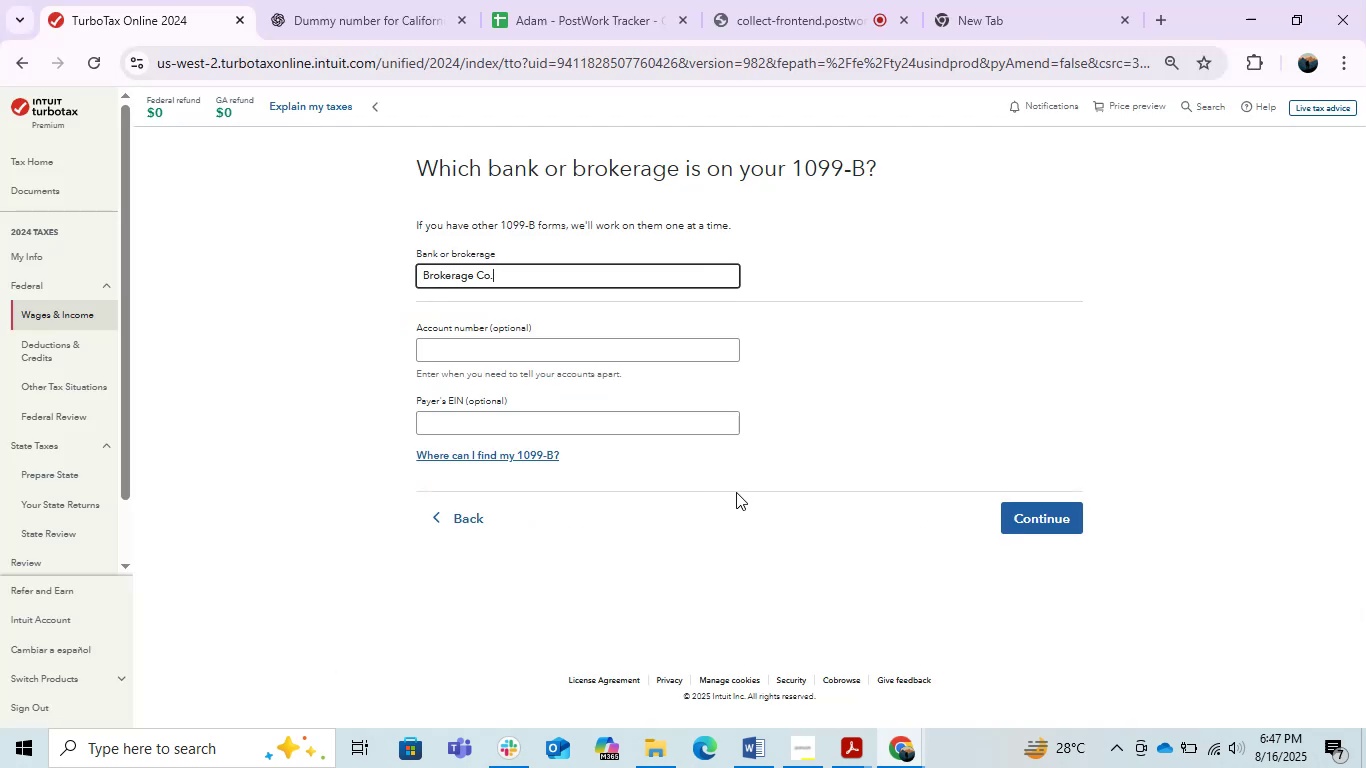 
left_click([736, 492])
 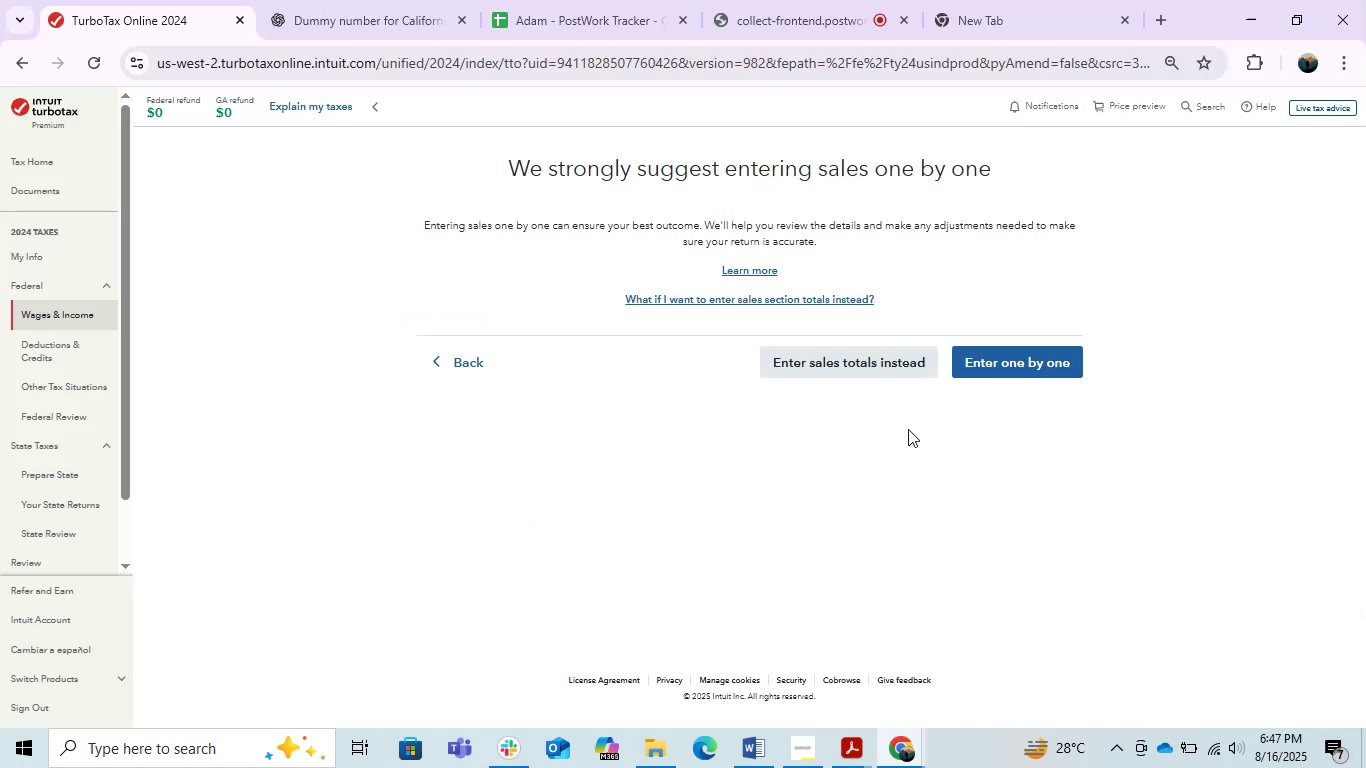 
wait(5.42)
 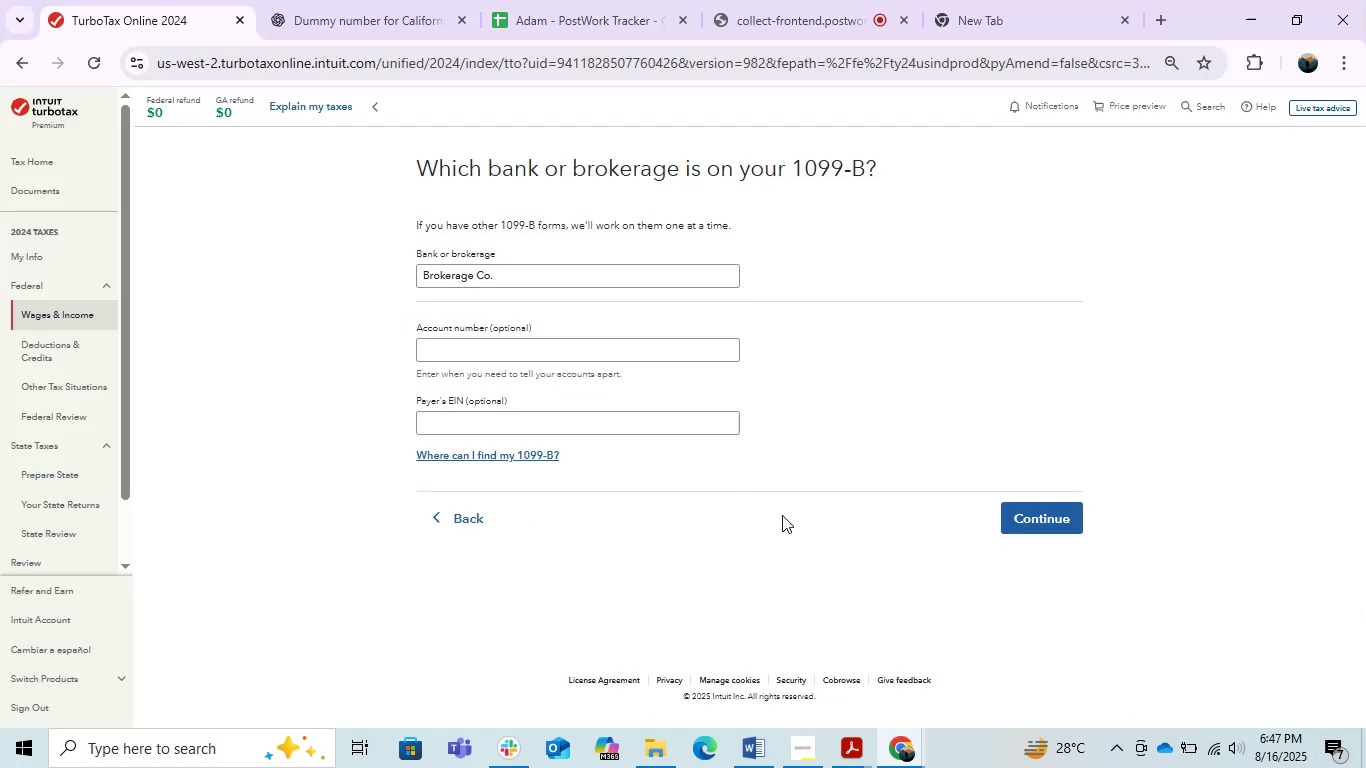 
left_click([1012, 370])
 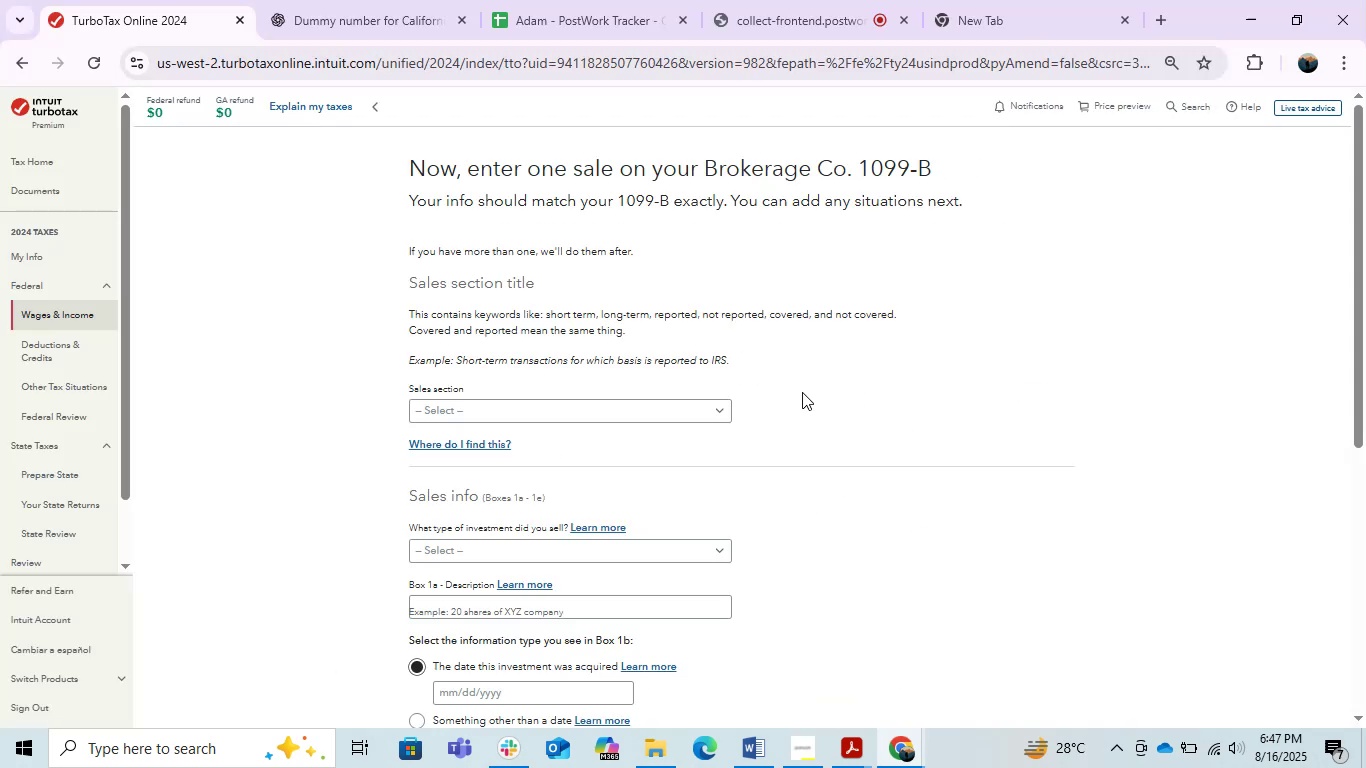 
scroll: coordinate [804, 393], scroll_direction: down, amount: 2.0
 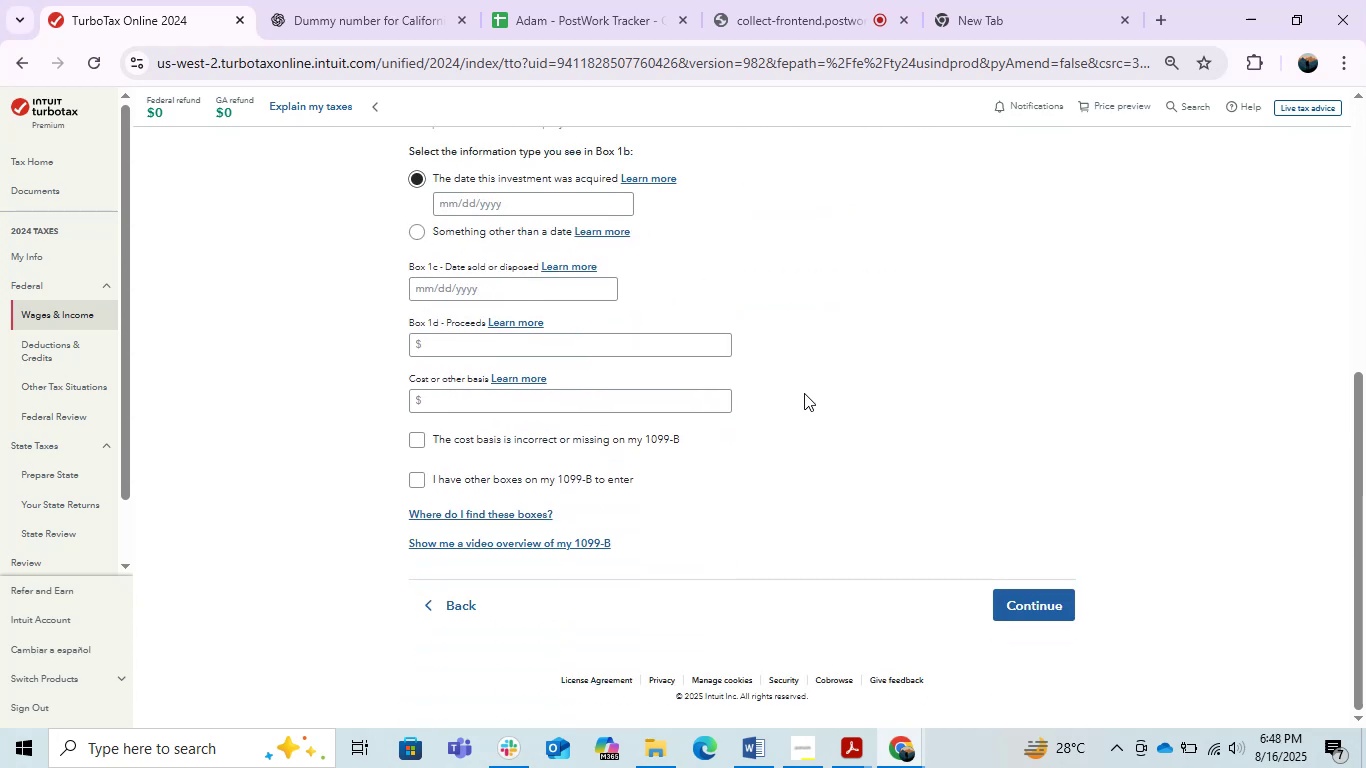 
scroll: coordinate [804, 393], scroll_direction: up, amount: 1.0
 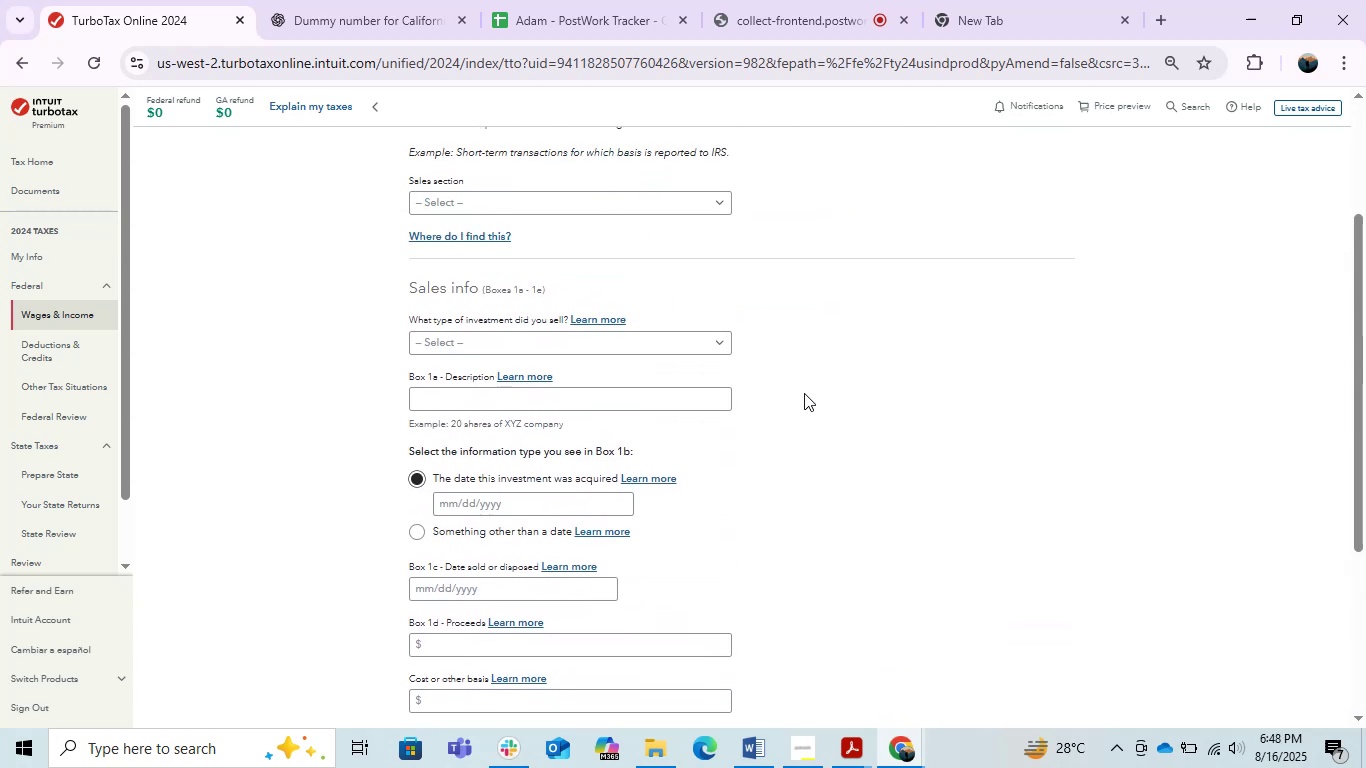 
left_click([713, 339])
 